 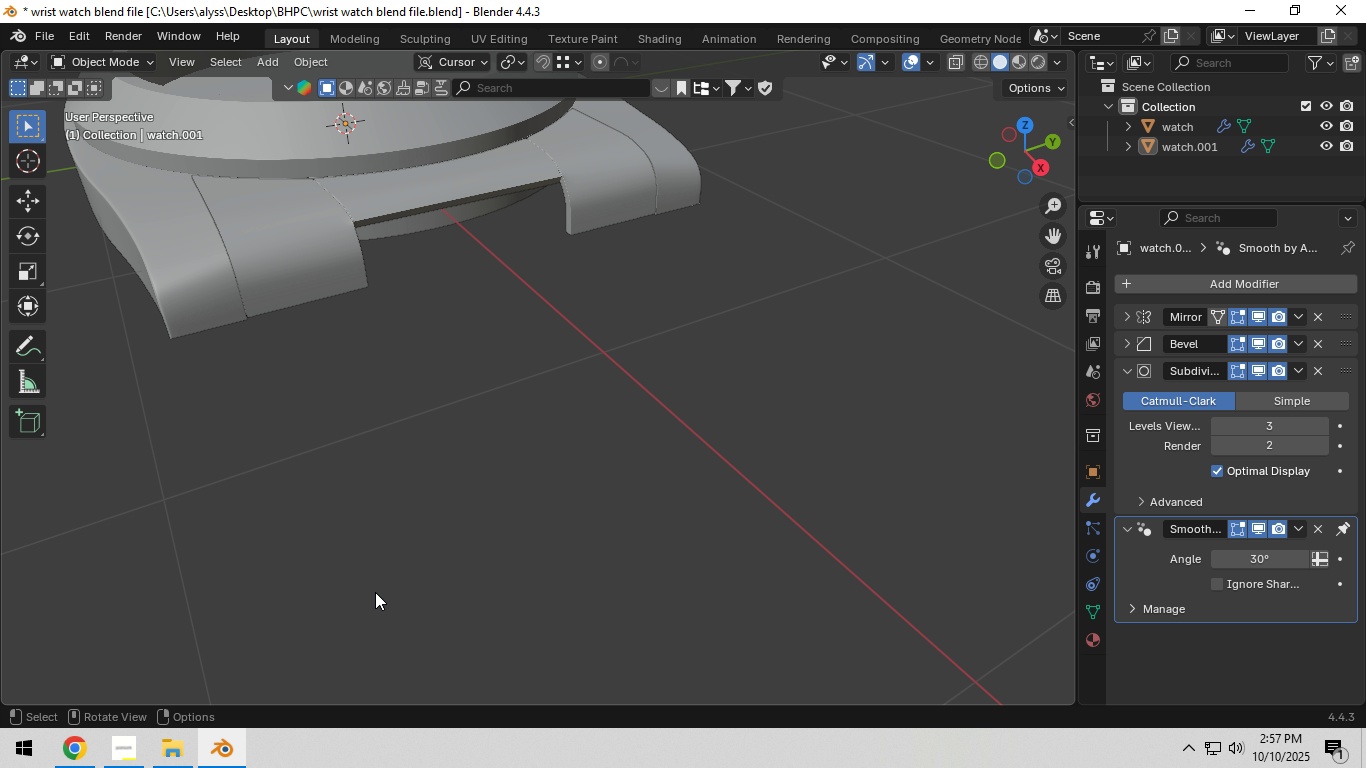 
hold_key(key=ShiftLeft, duration=0.45)
 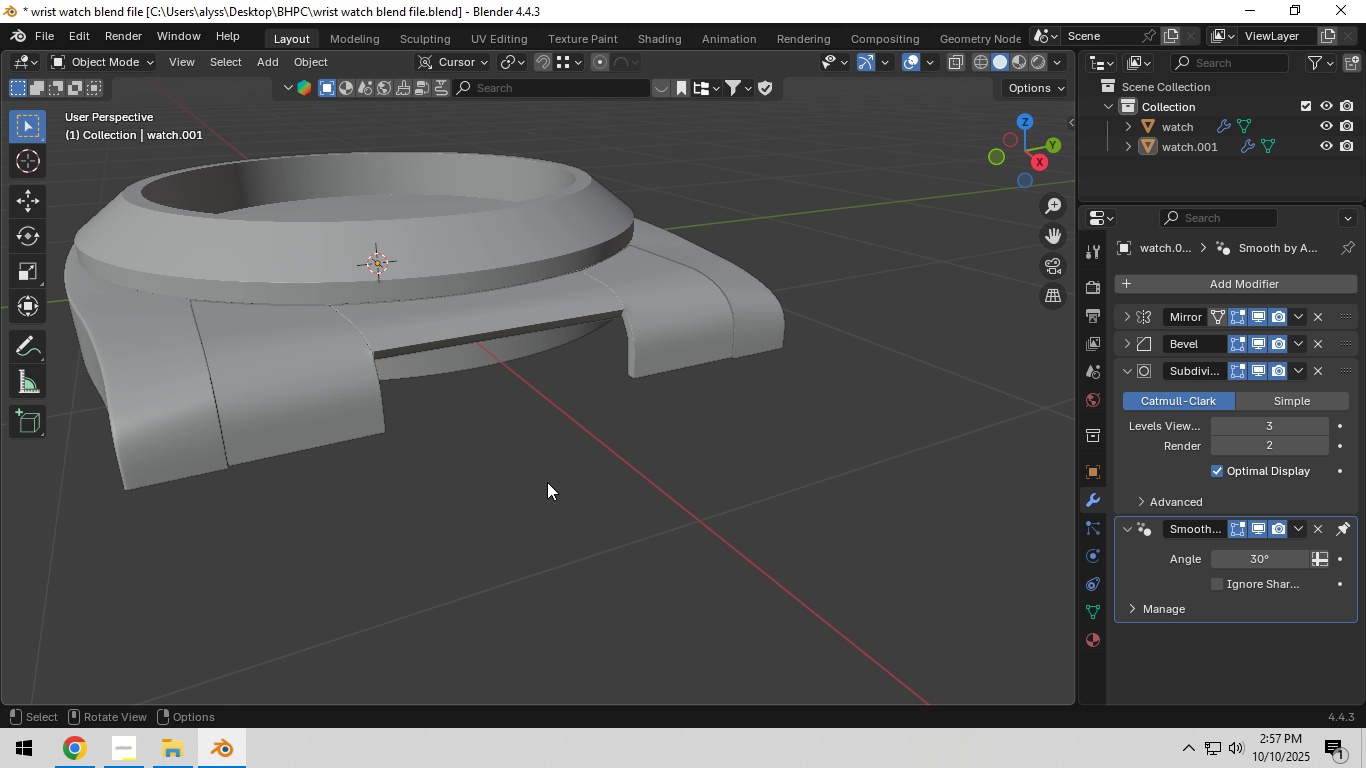 
scroll: coordinate [547, 482], scroll_direction: up, amount: 9.0
 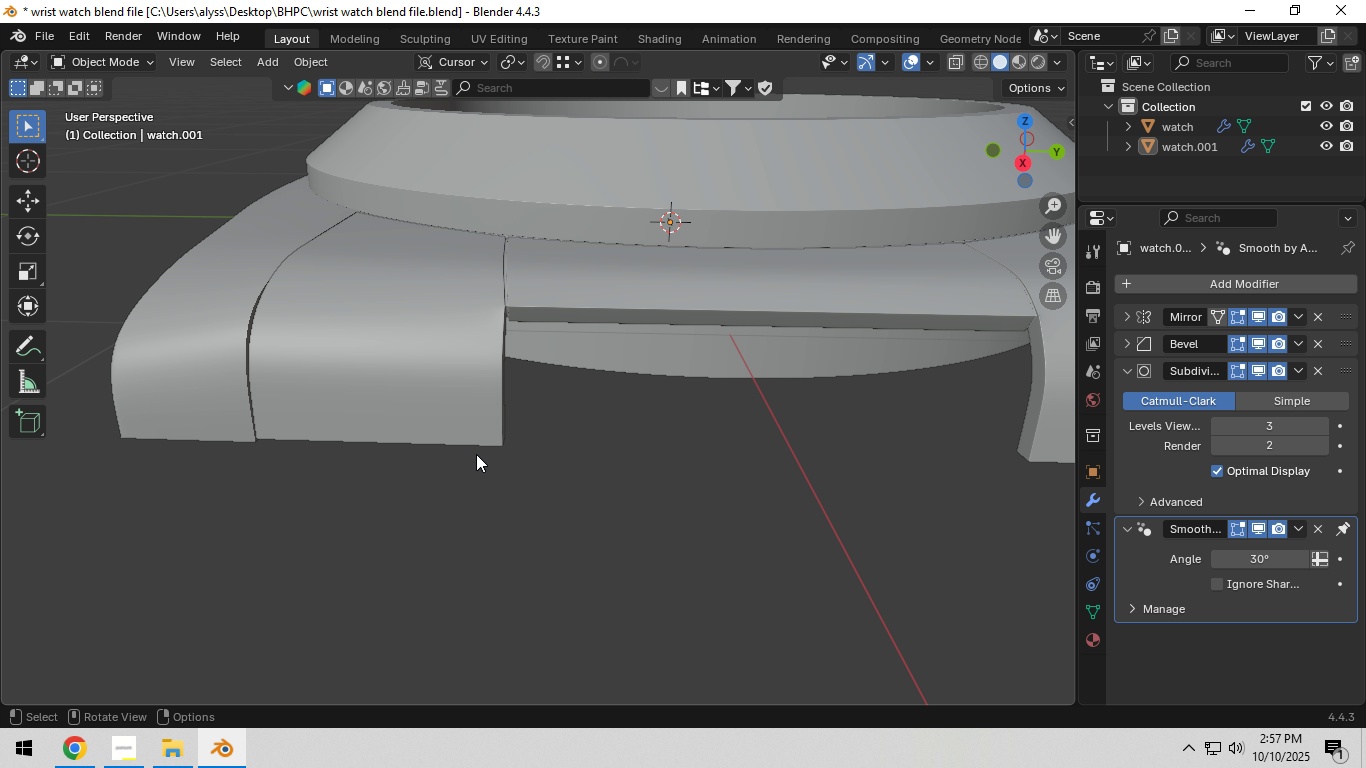 
wait(10.23)
 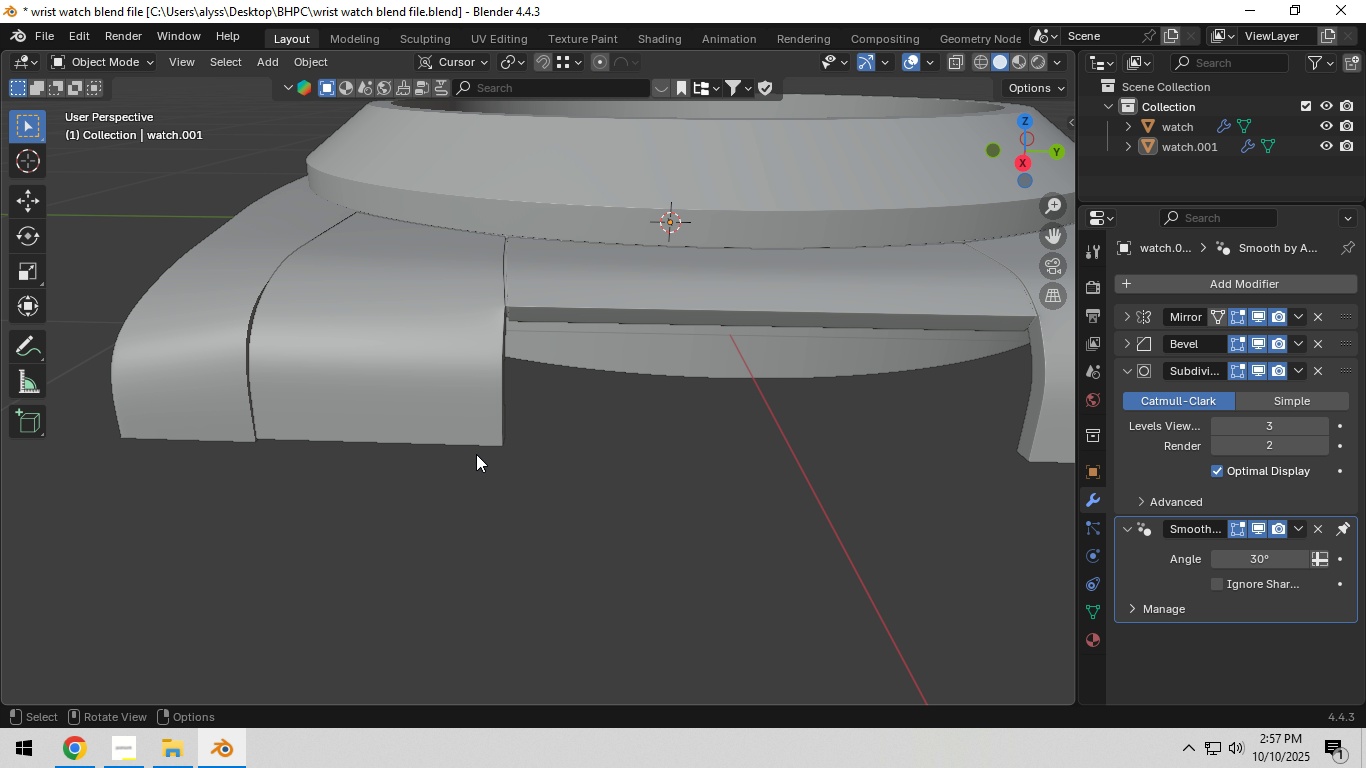 
left_click([690, 457])
 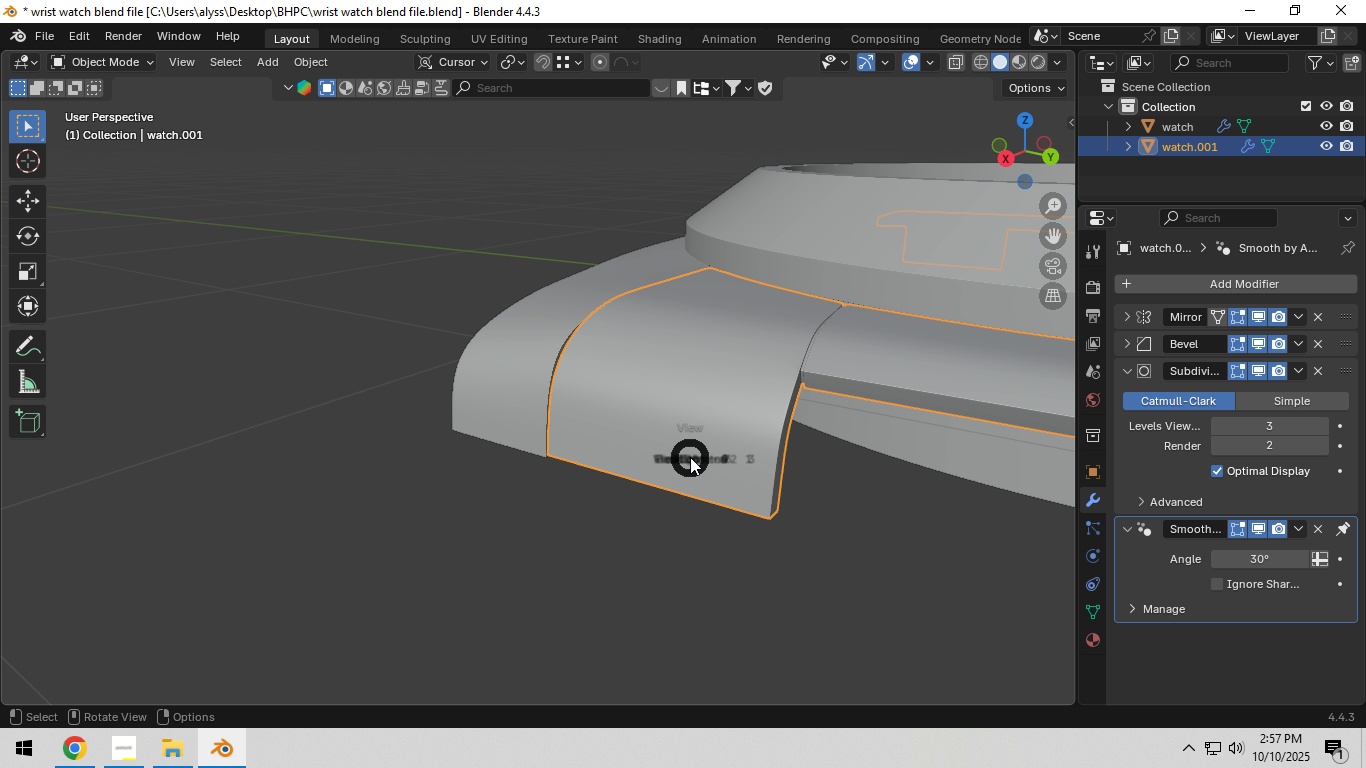 
key(Backquote)
 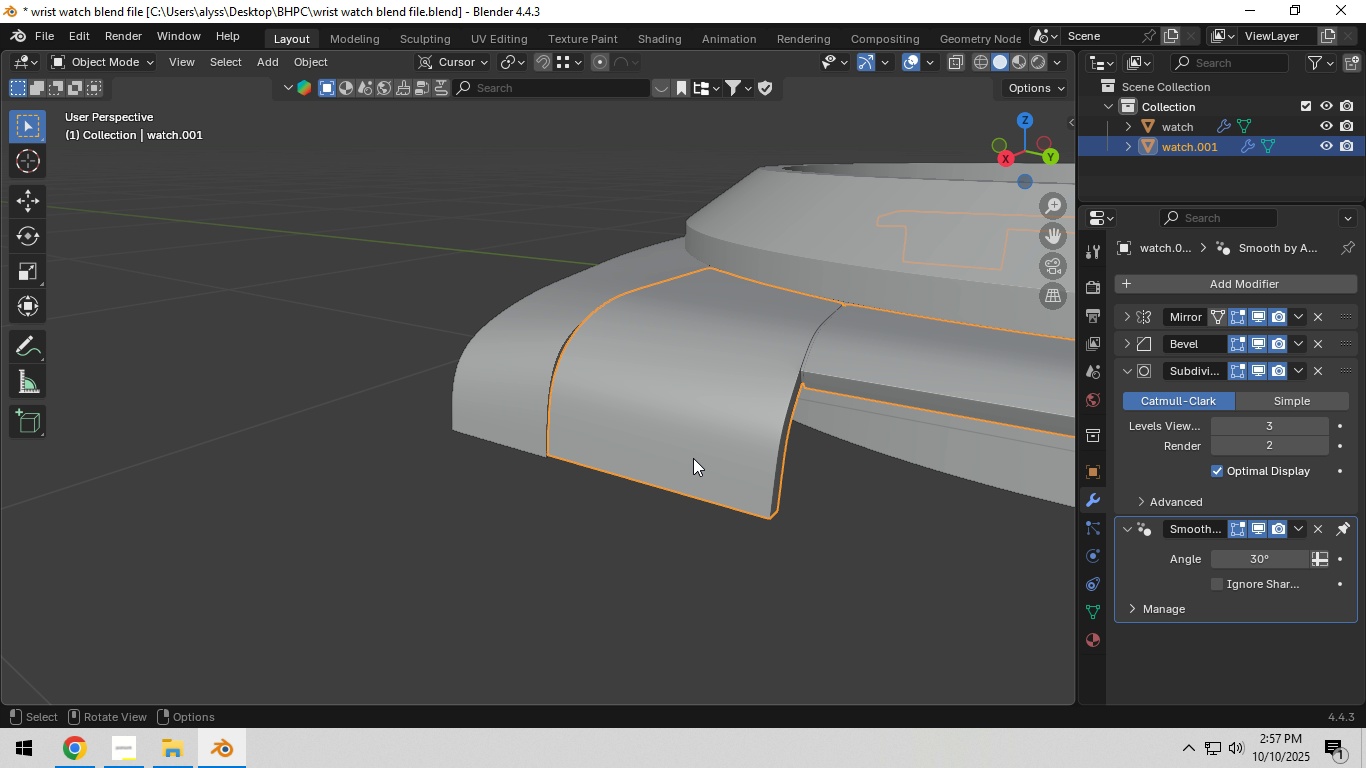 
right_click([693, 458])
 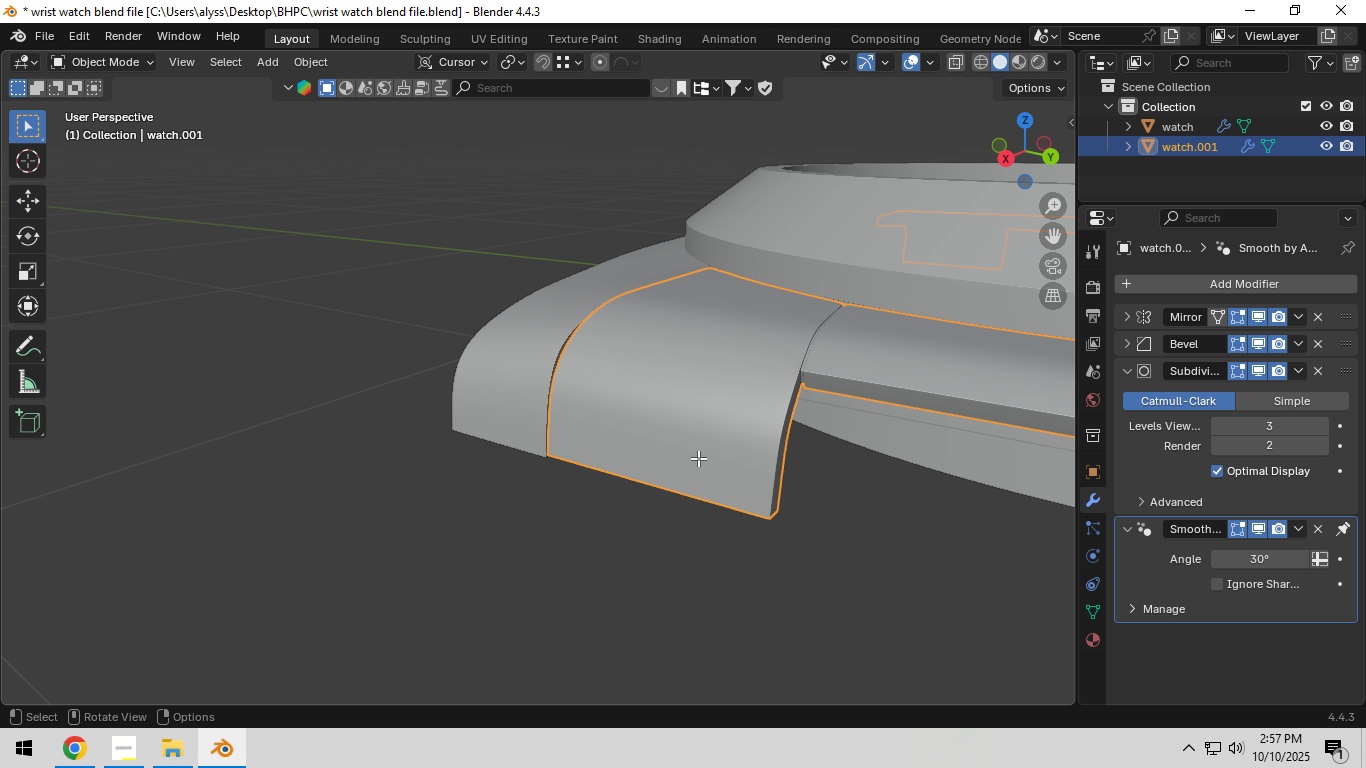 
key(Tab)
 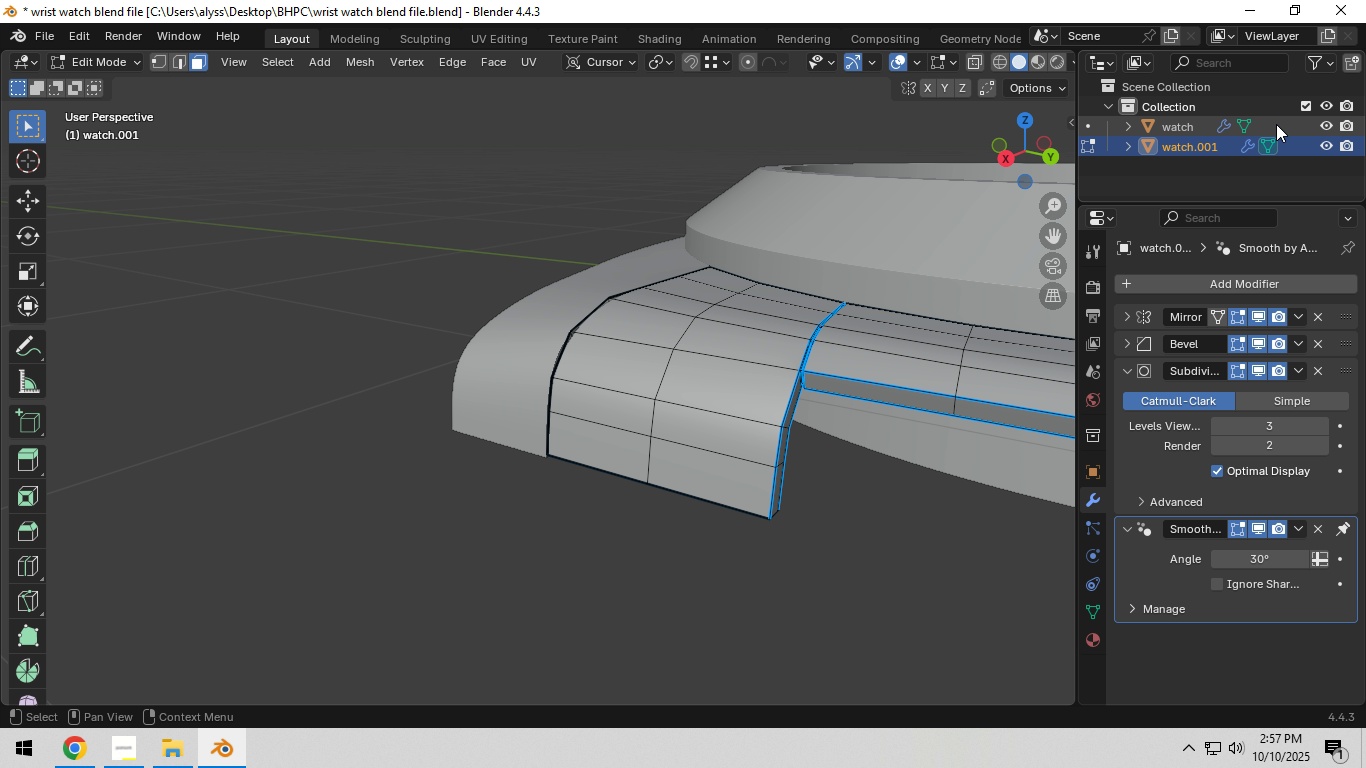 
left_click([1324, 126])
 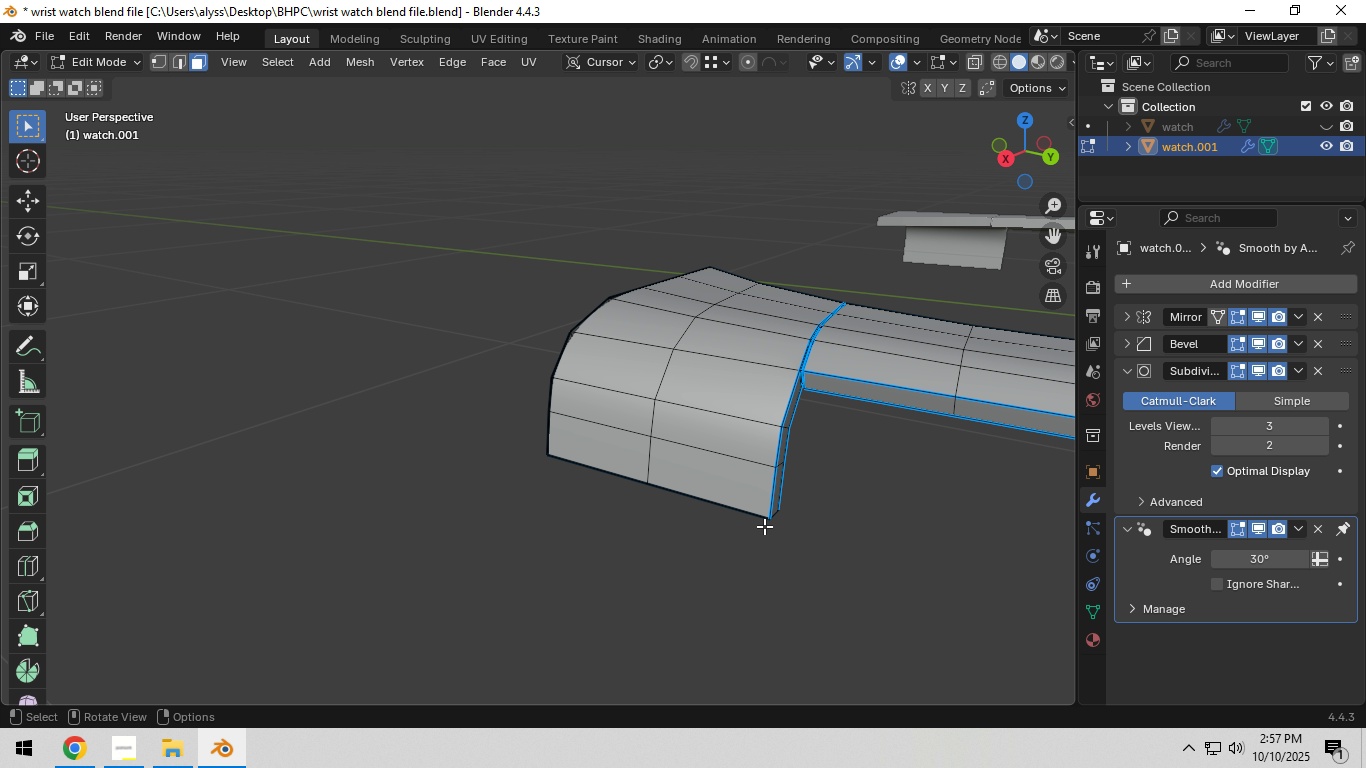 
left_click([757, 523])
 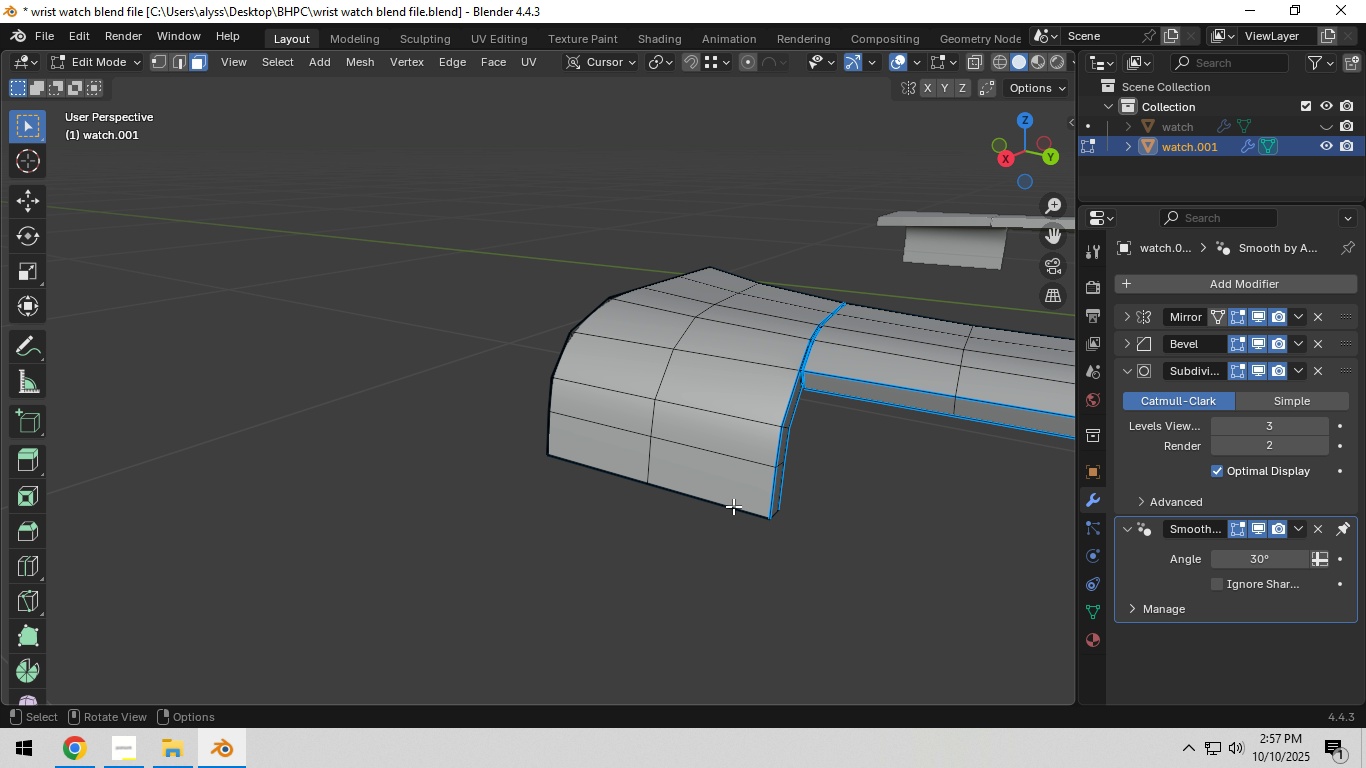 
left_click([733, 506])
 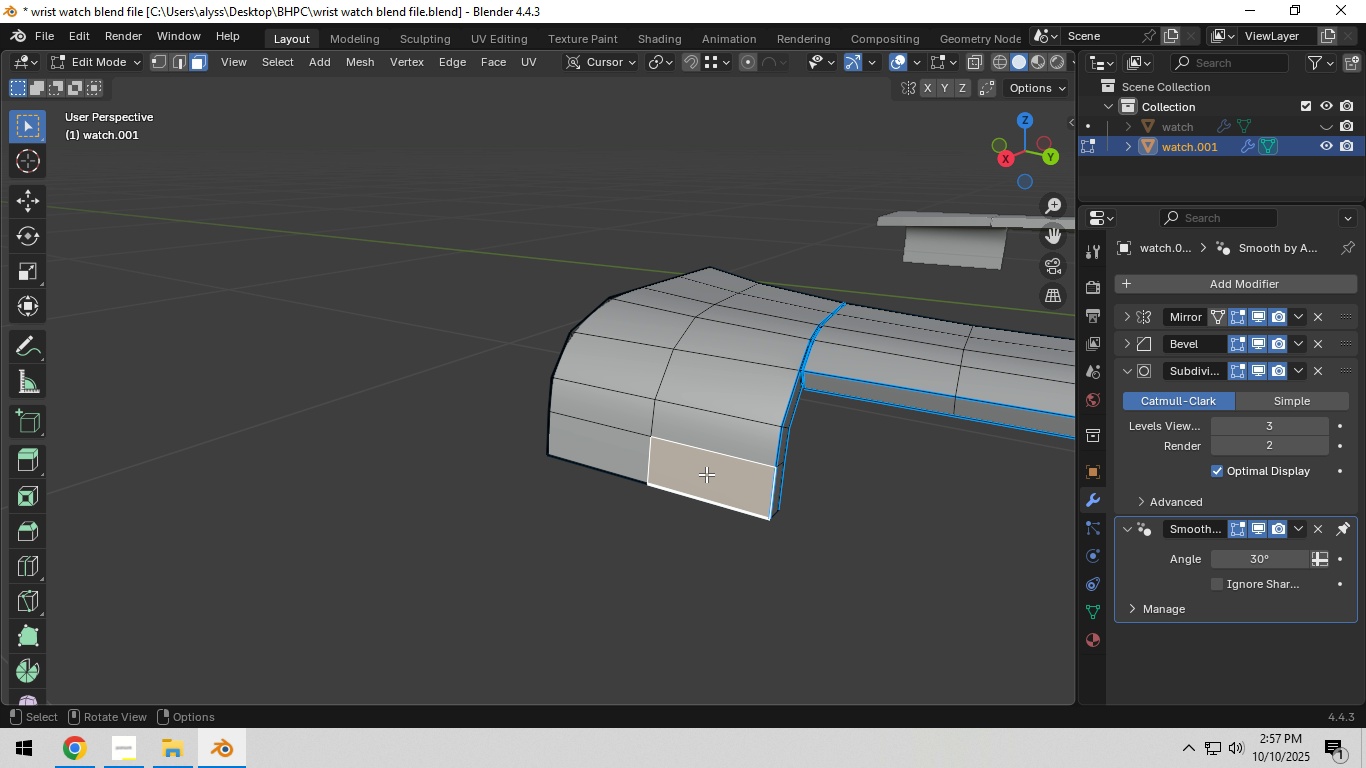 
key(Backquote)
 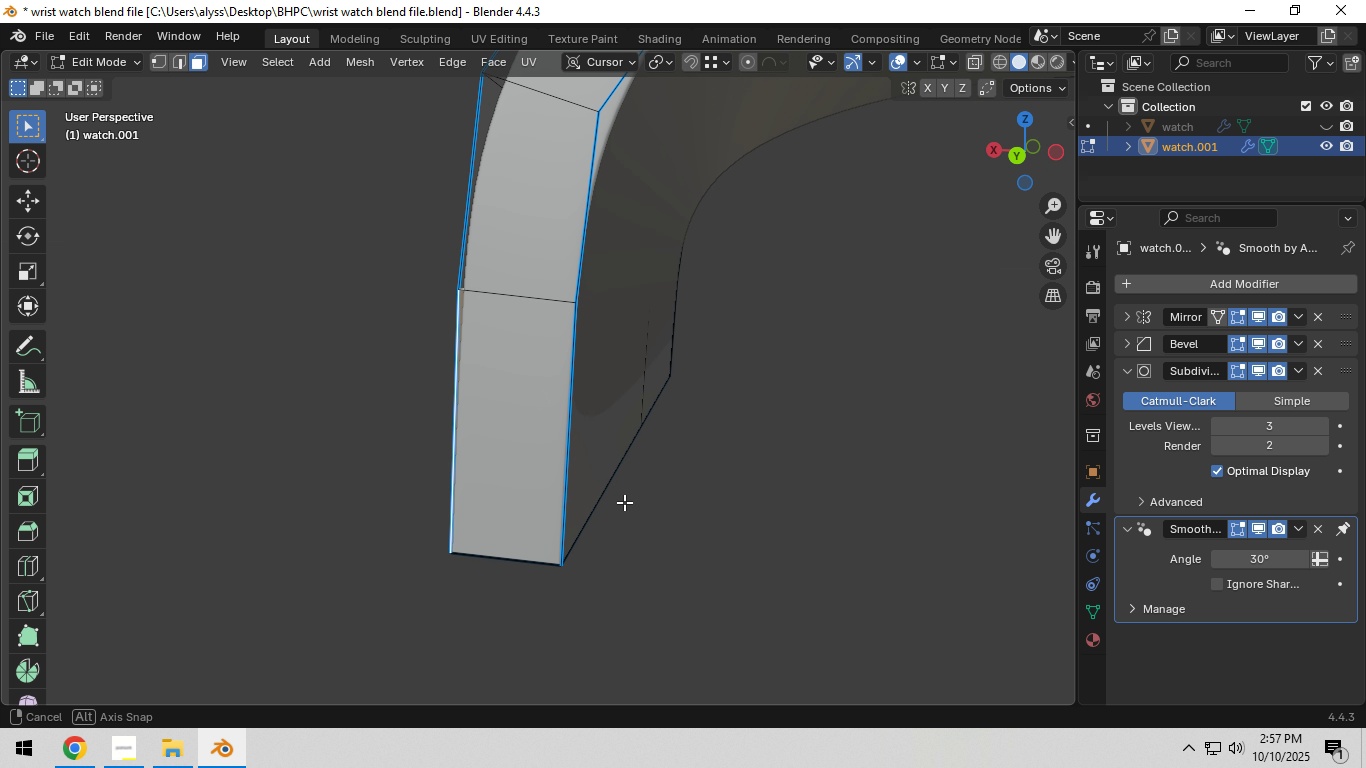 
scroll: coordinate [666, 502], scroll_direction: down, amount: 4.0
 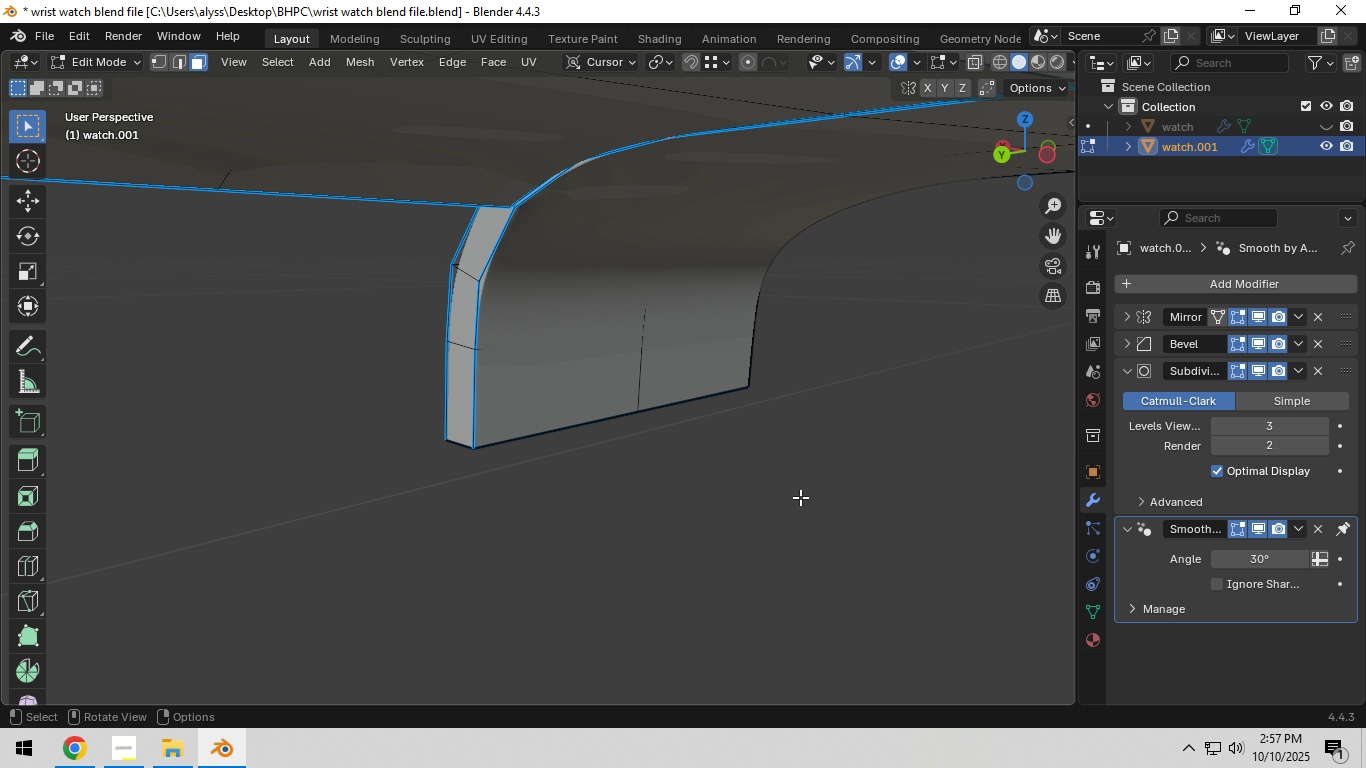 
left_click([800, 497])
 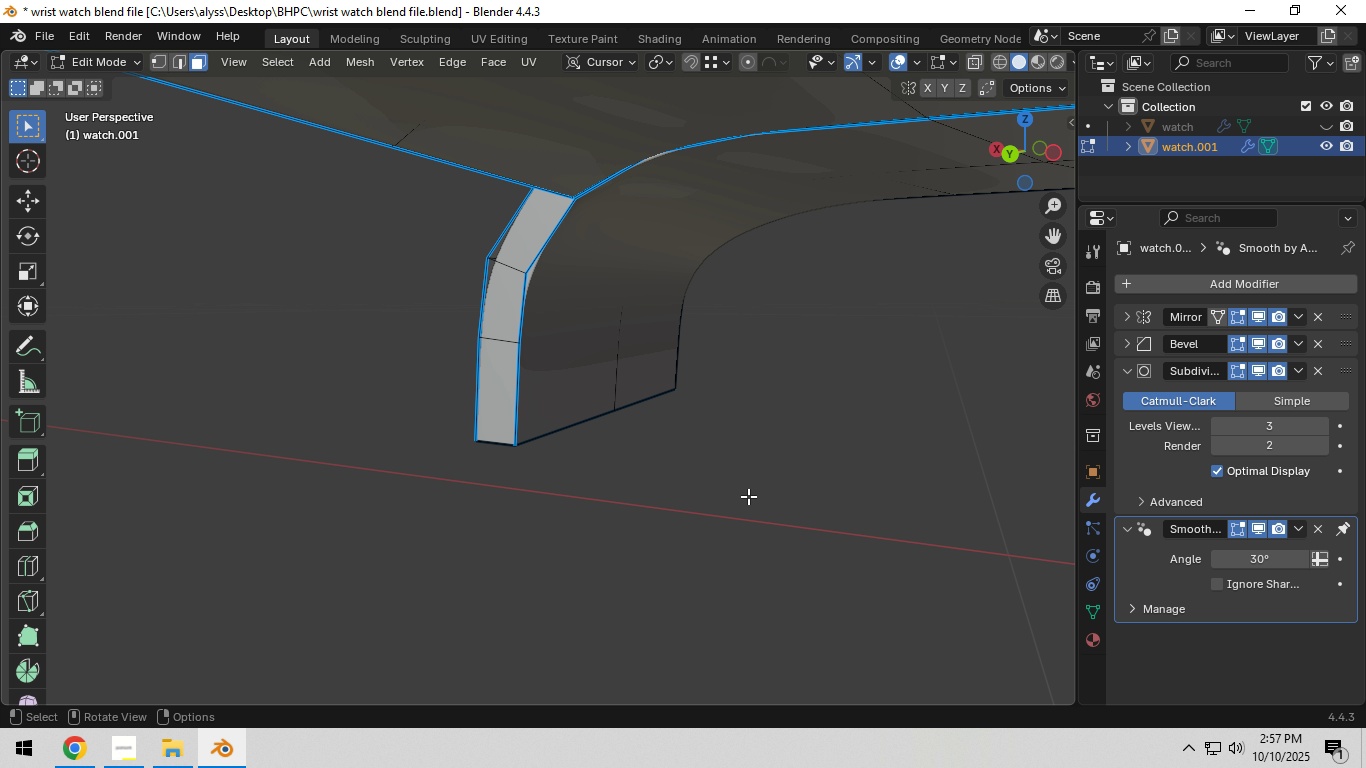 
scroll: coordinate [749, 495], scroll_direction: up, amount: 2.0
 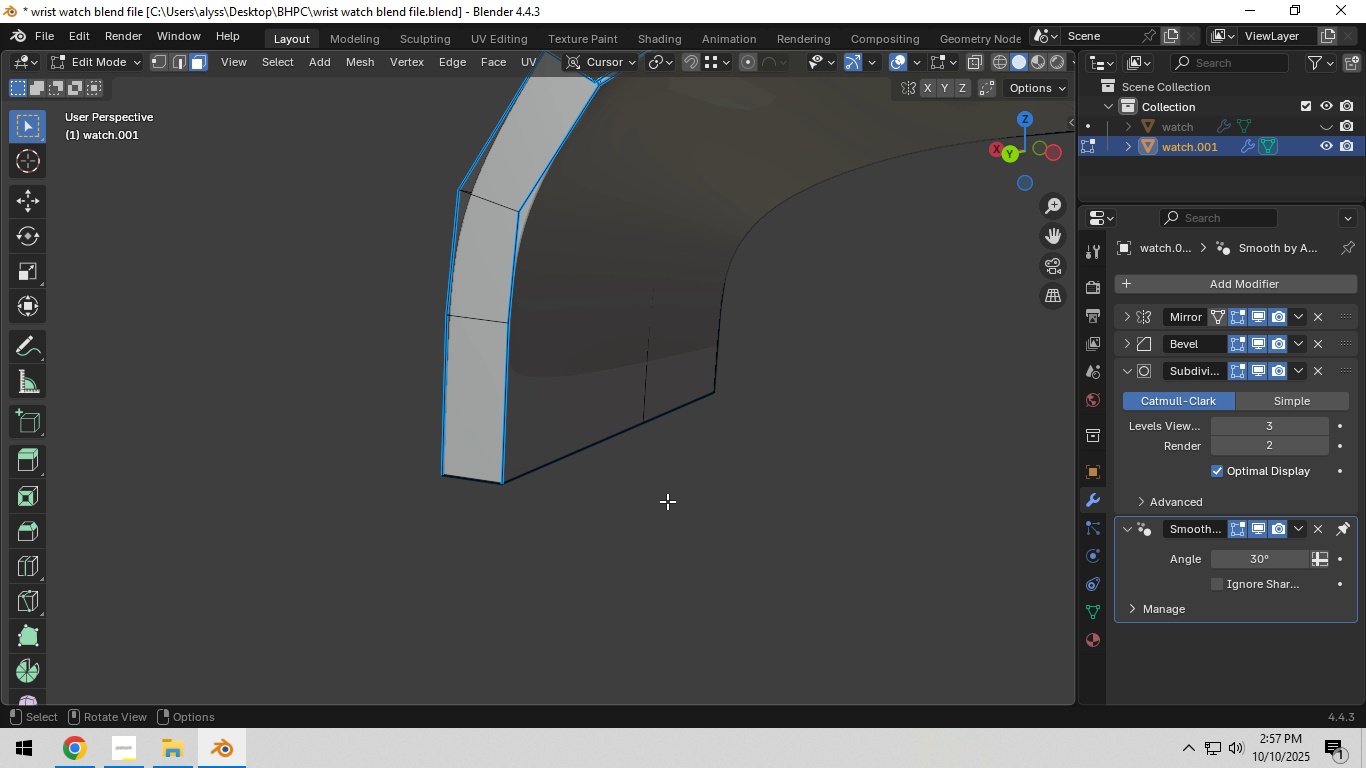 
hold_key(key=ShiftLeft, duration=0.45)
 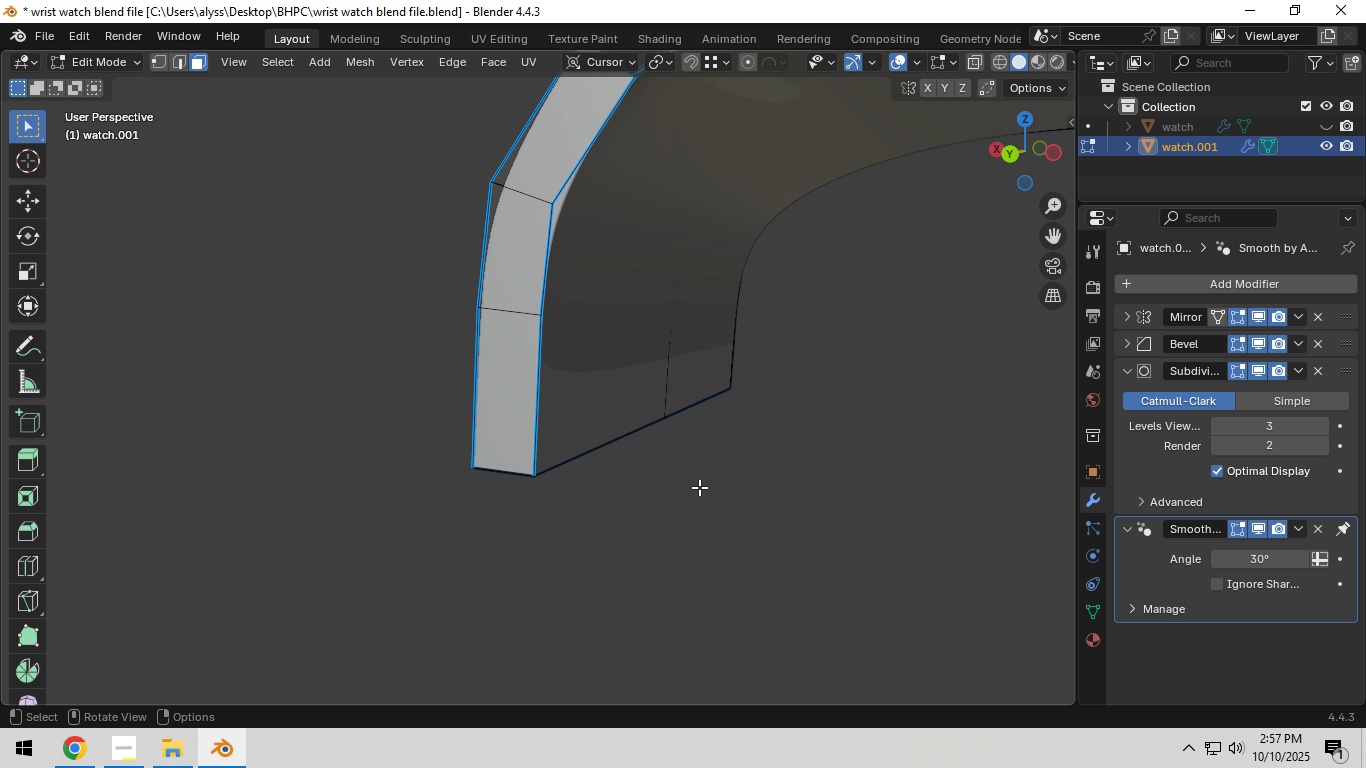 
key(Control+R)
 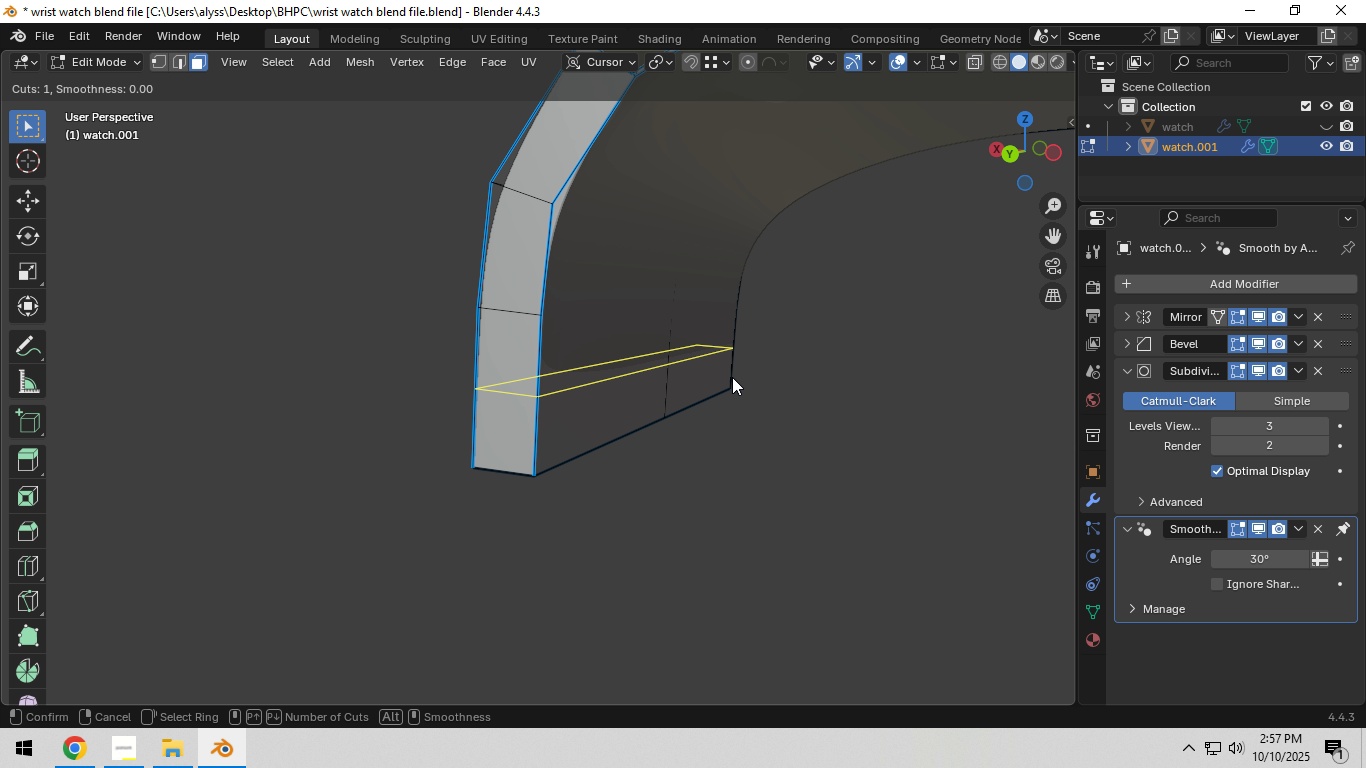 
left_click([732, 377])
 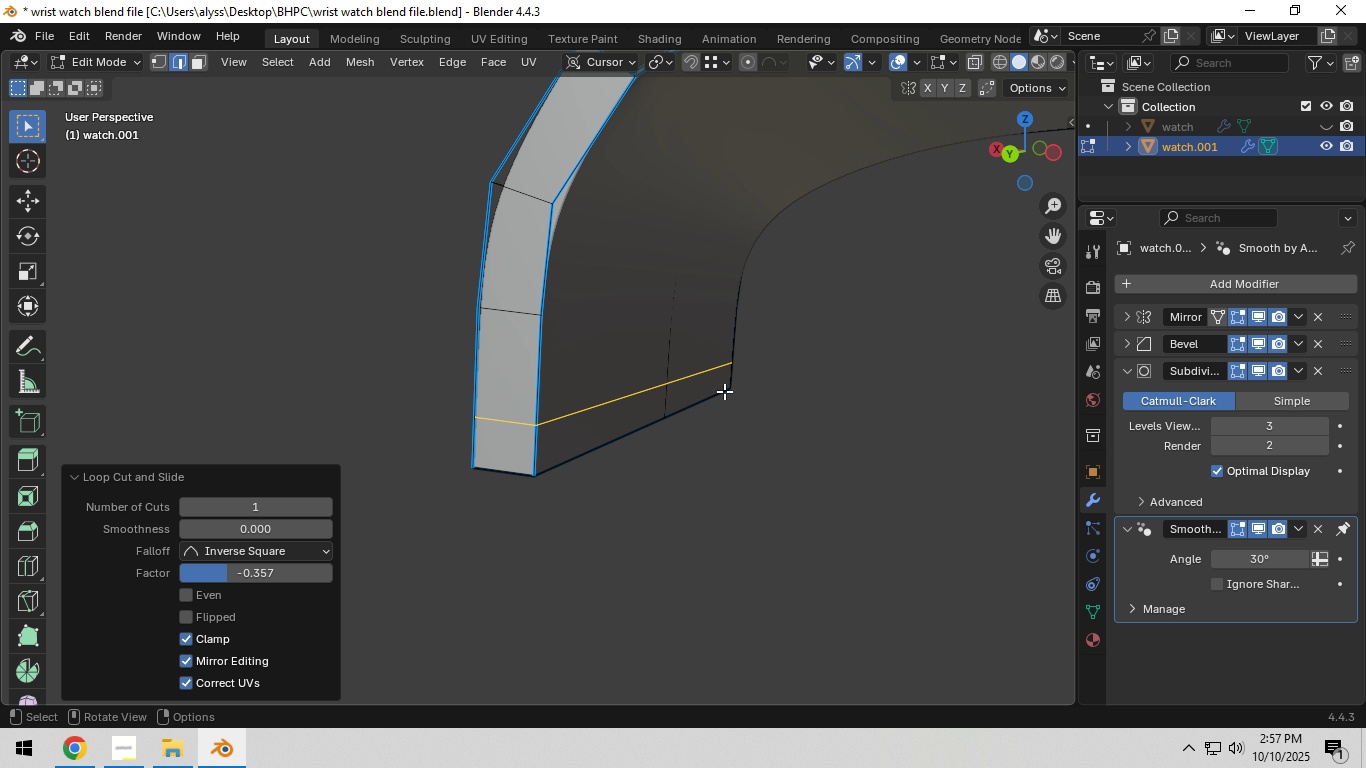 
left_click([724, 391])
 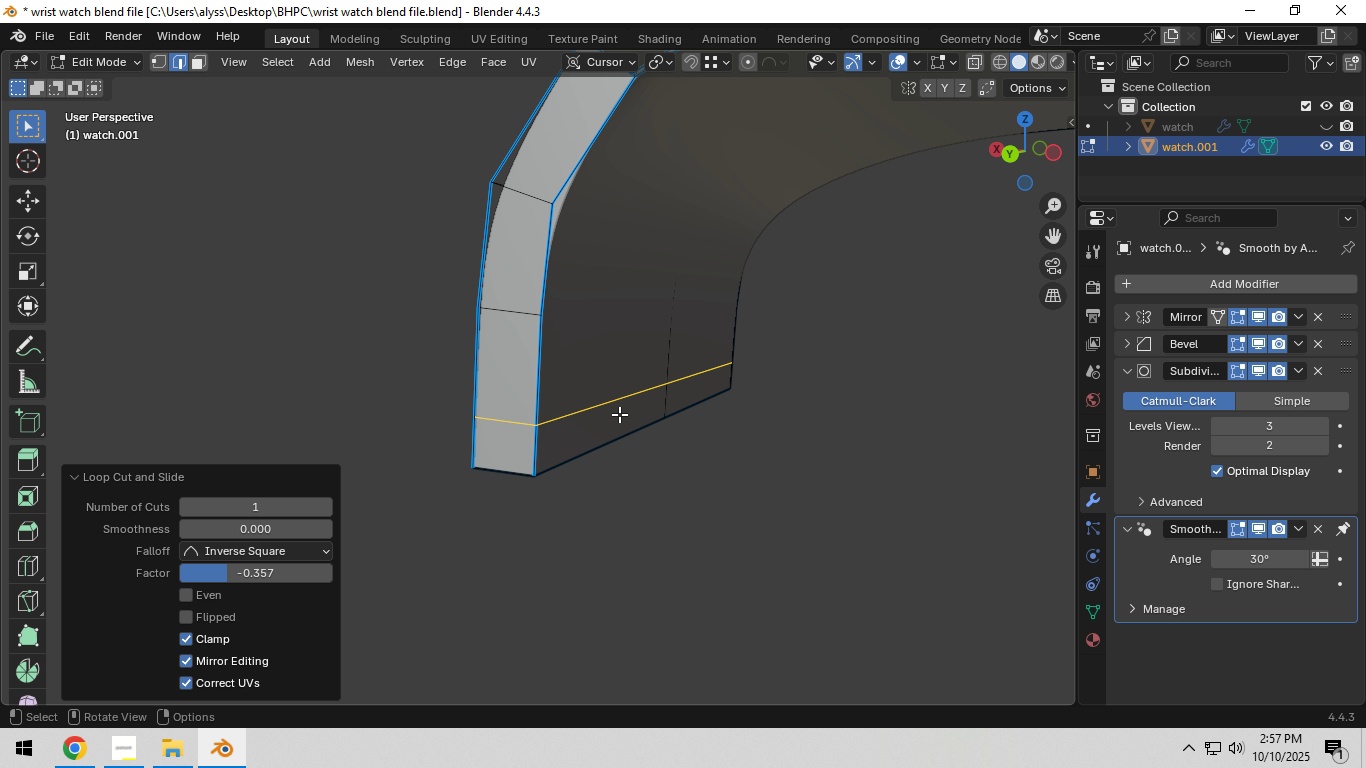 
left_click([619, 414])
 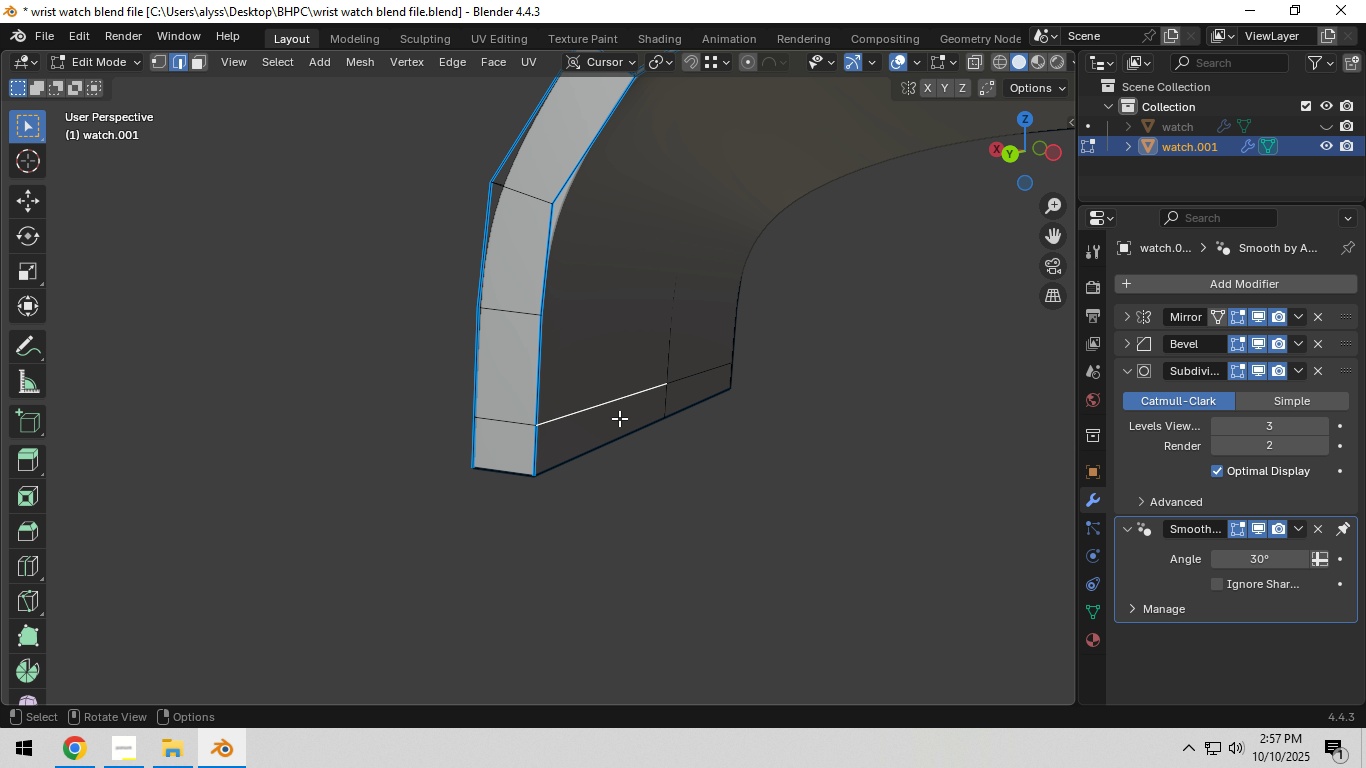 
key(3)
 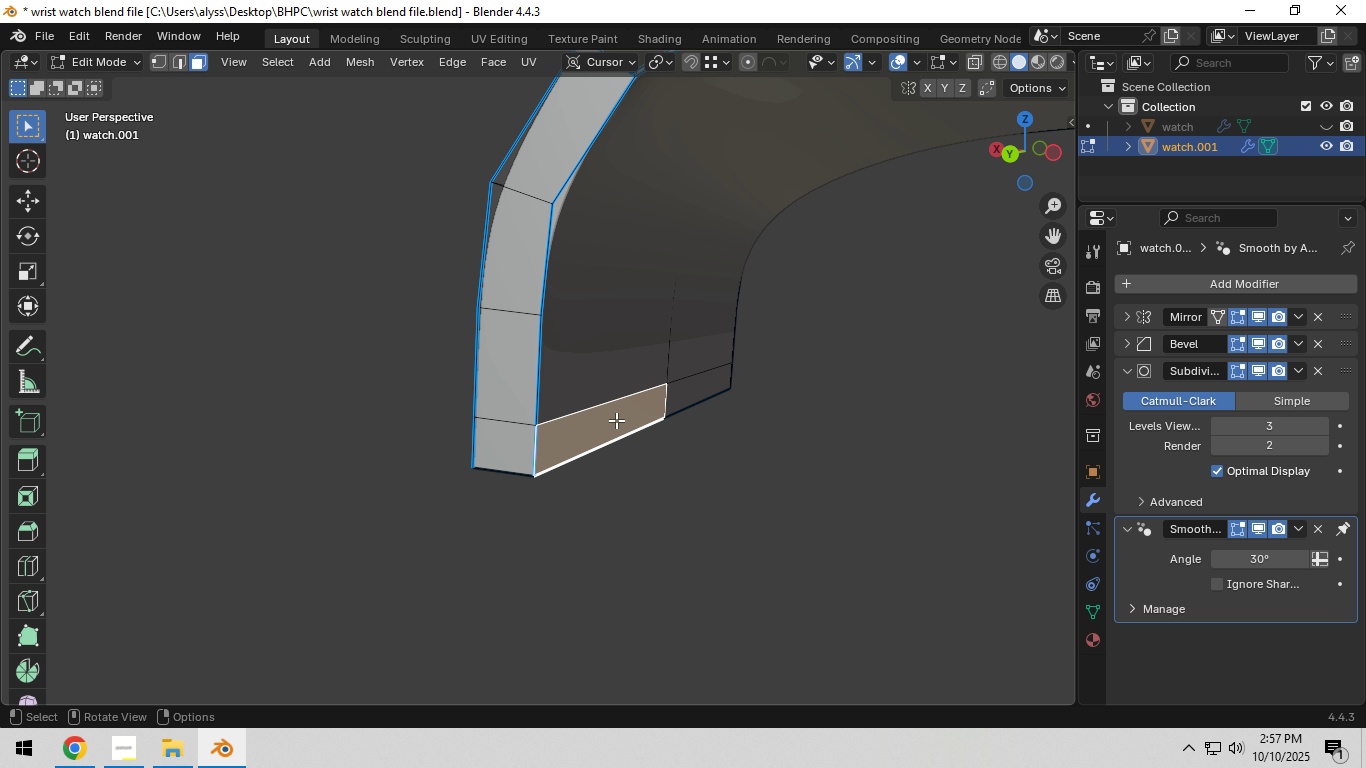 
left_click([616, 420])
 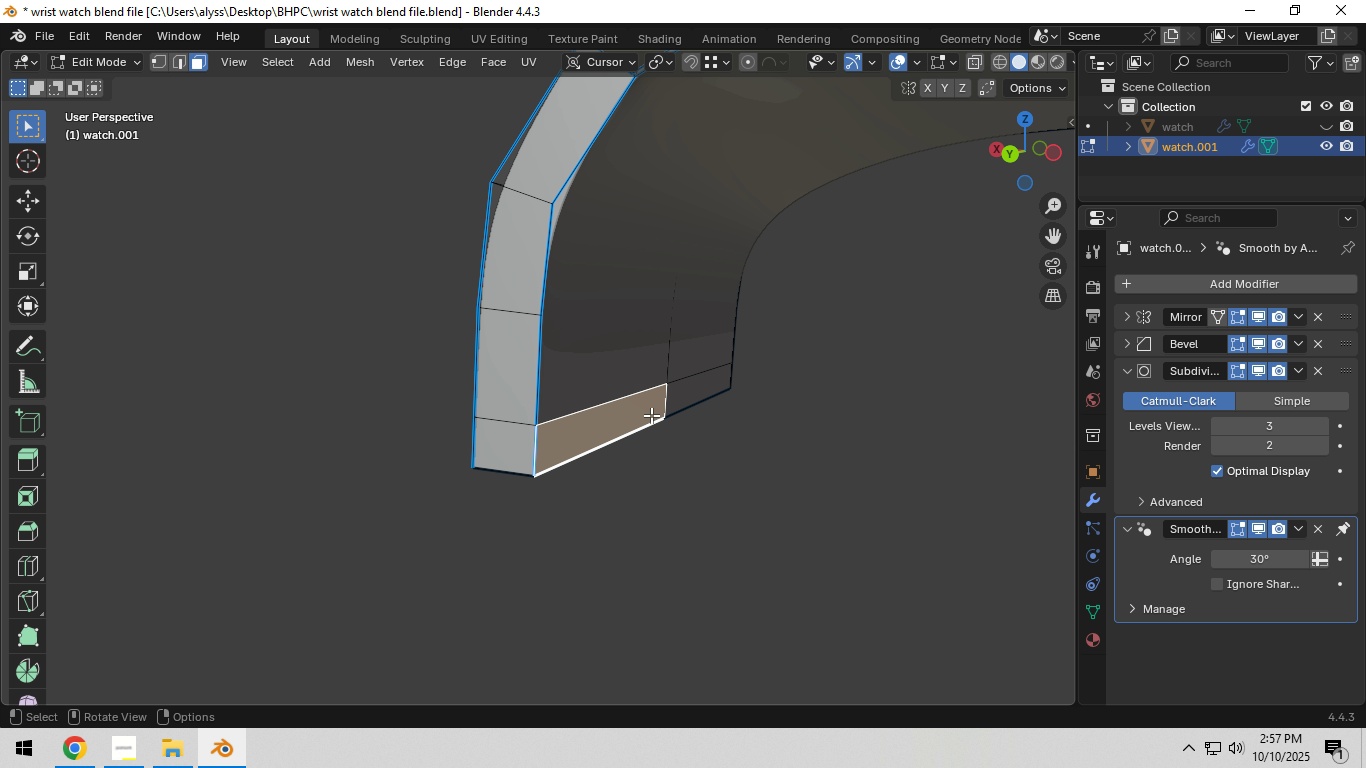 
hold_key(key=ShiftLeft, duration=0.49)
left_click([705, 392])
 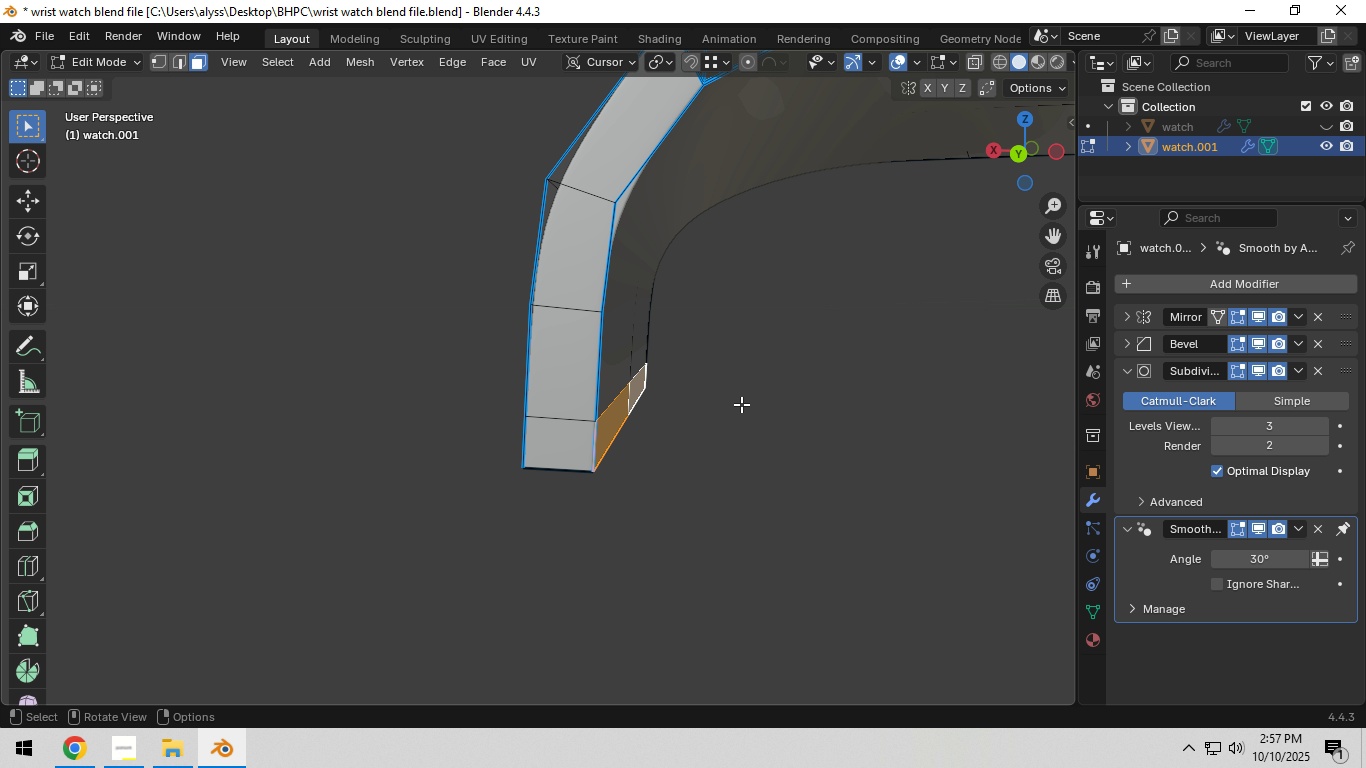 
wait(11.12)
 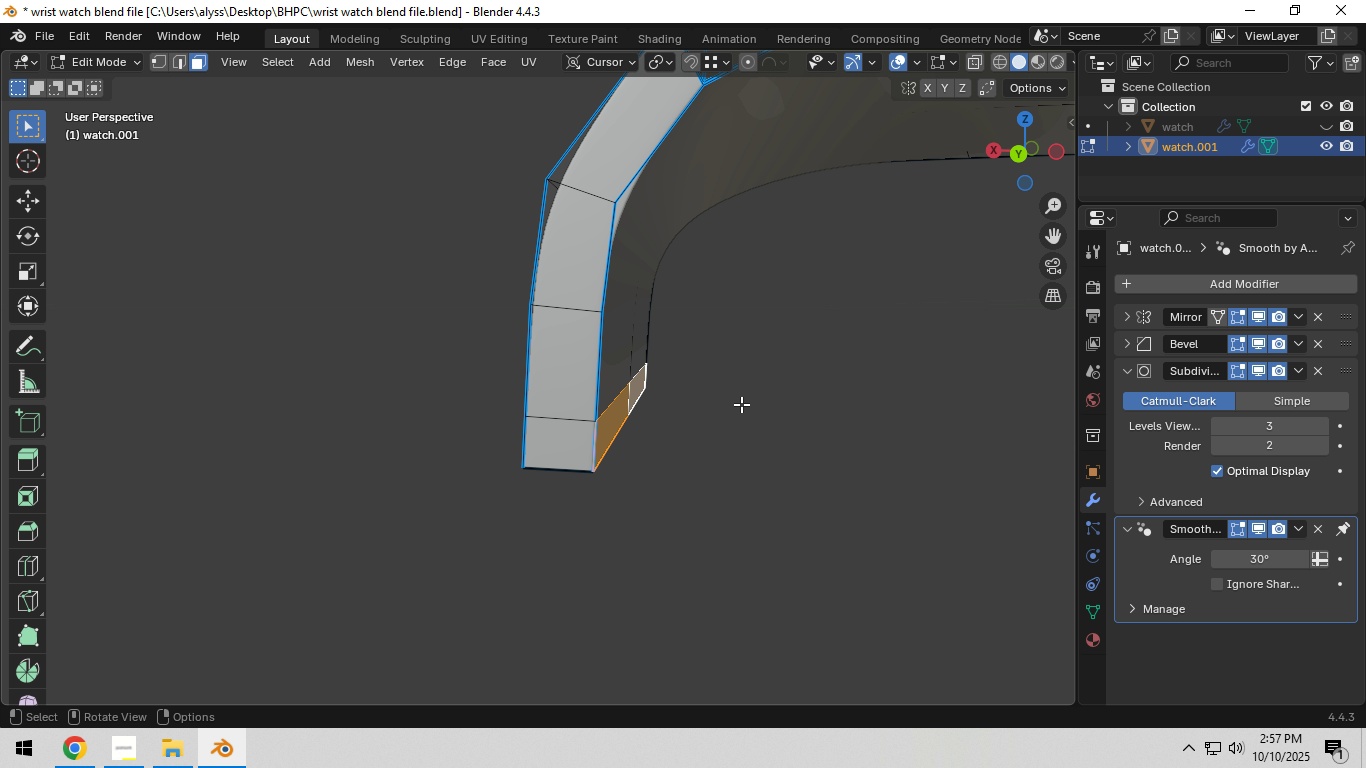 
left_click([642, 425])
 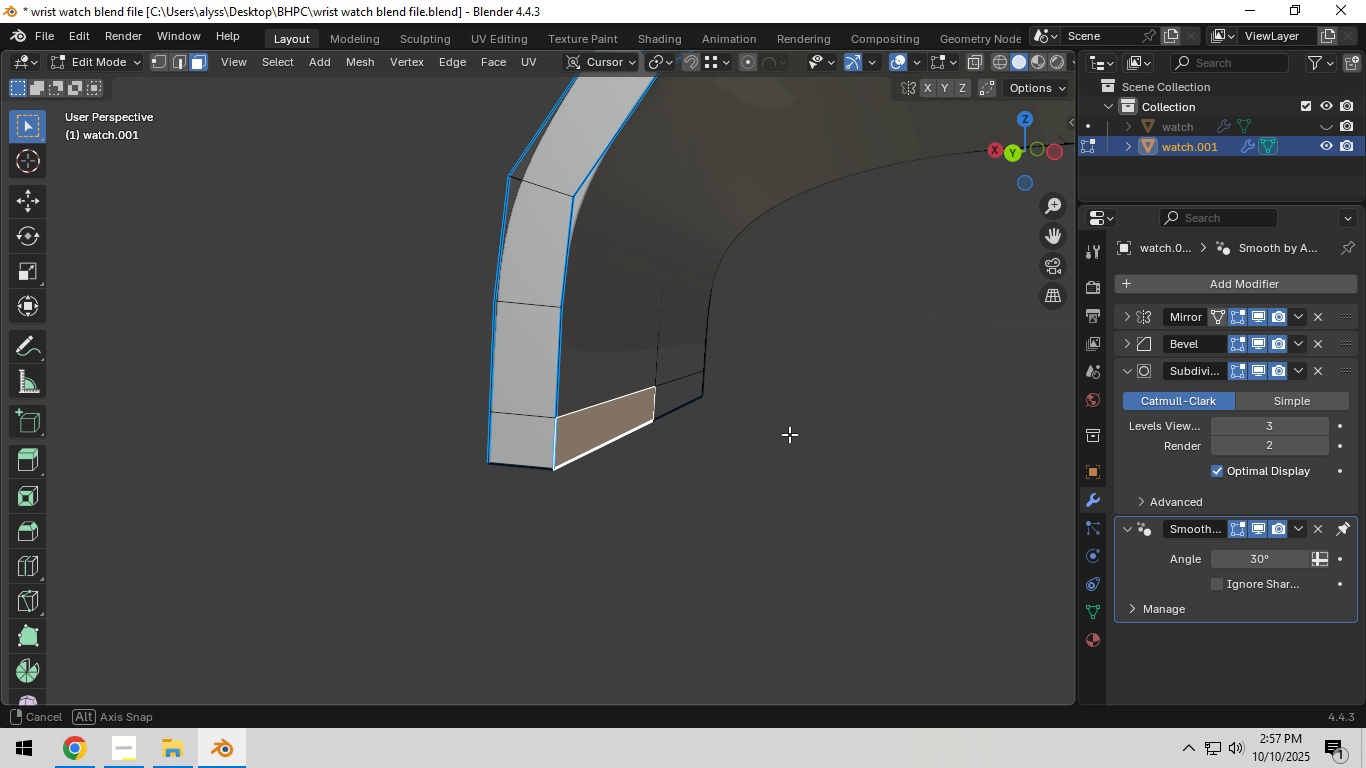 
key(E)
 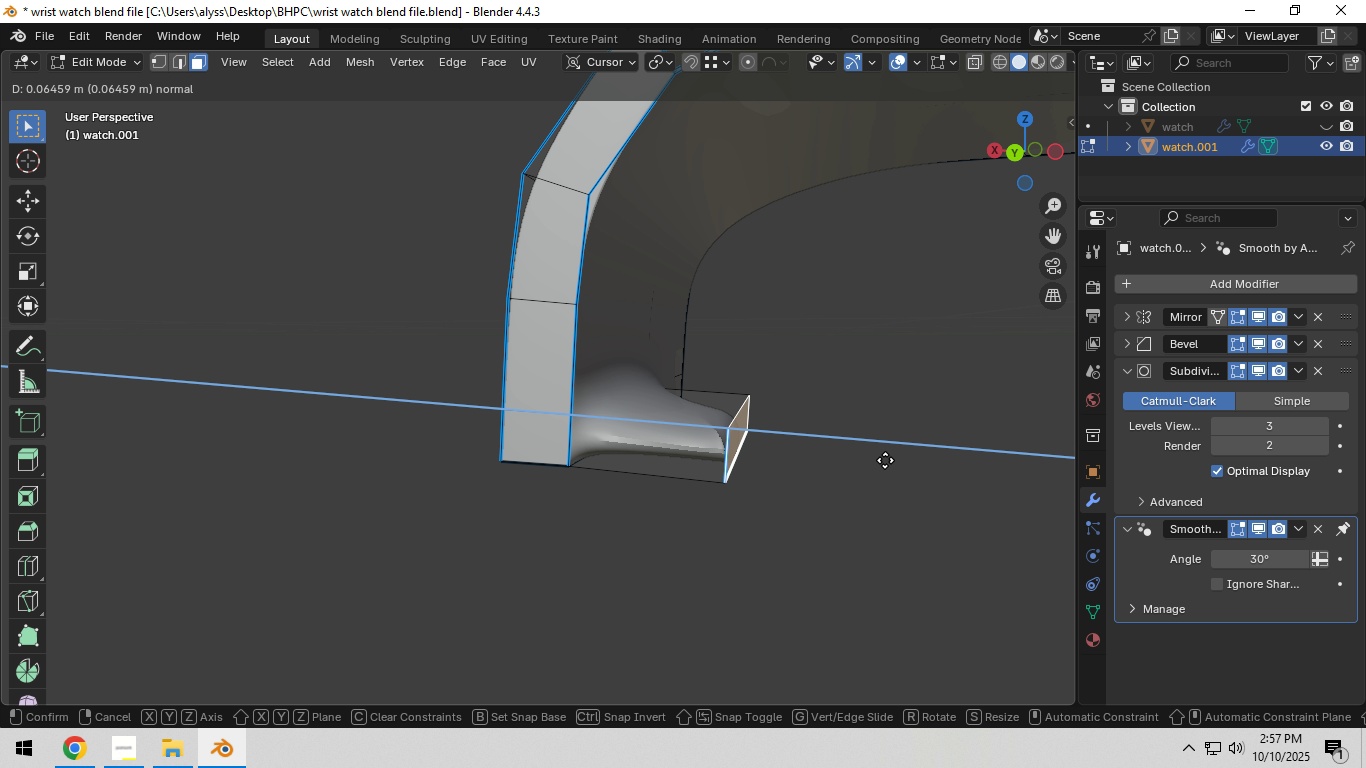 
left_click([864, 464])
 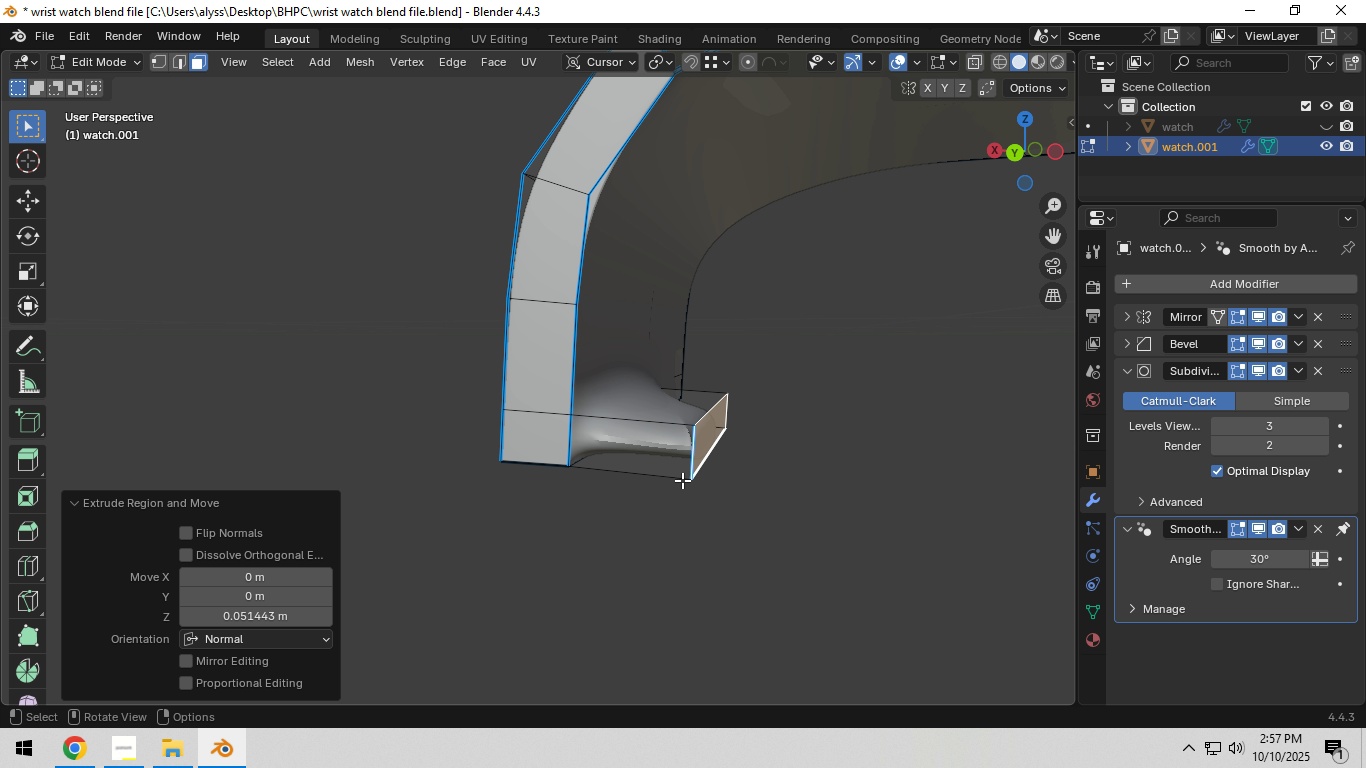 
scroll: coordinate [656, 480], scroll_direction: down, amount: 3.0
 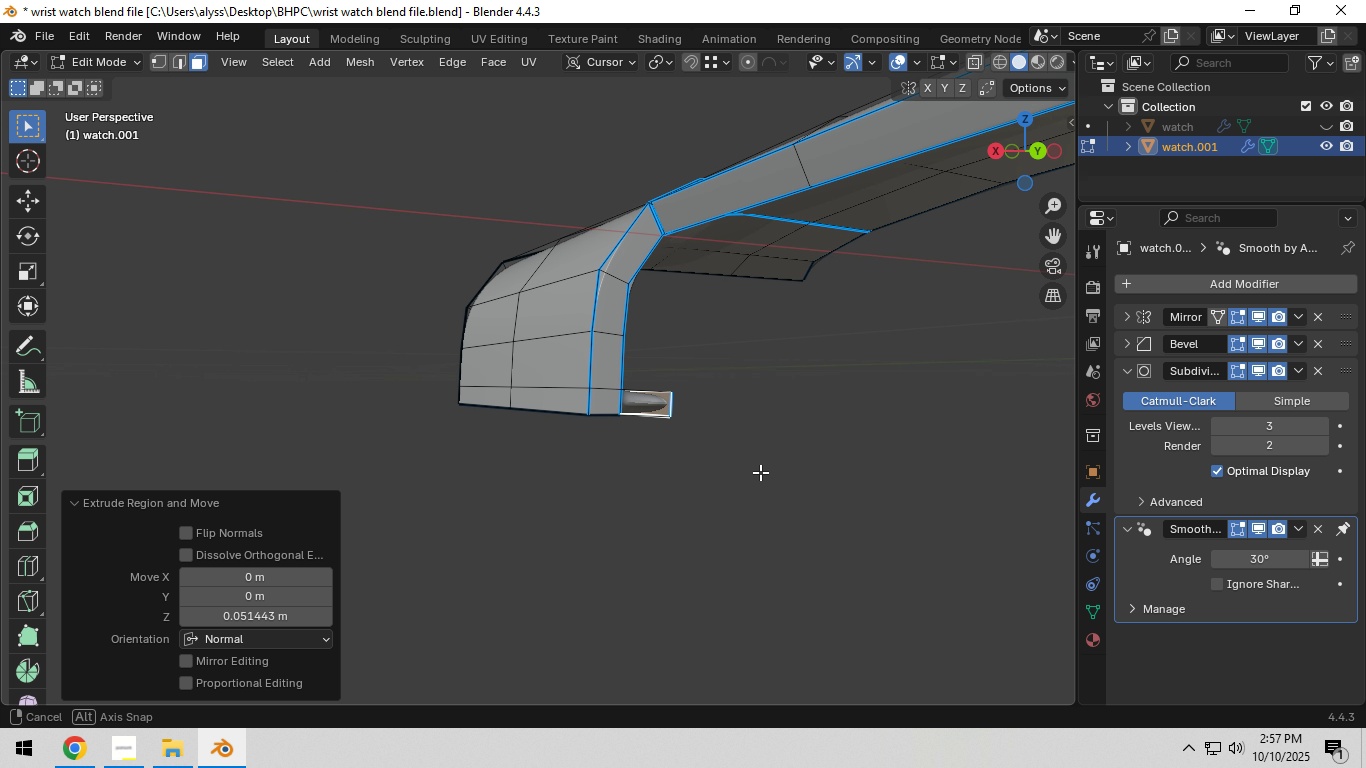 
scroll: coordinate [729, 476], scroll_direction: up, amount: 4.0
 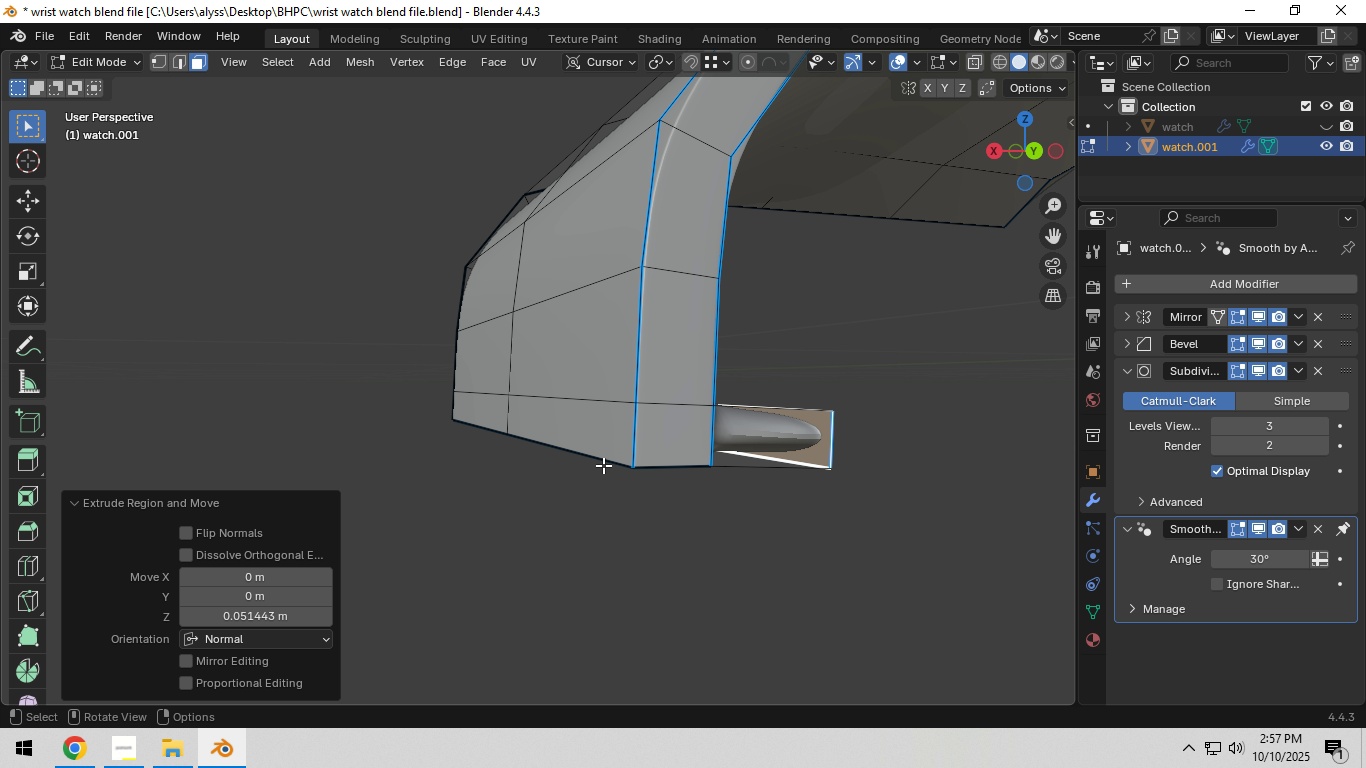 
hold_key(key=AltLeft, duration=0.43)
left_click([590, 461])
 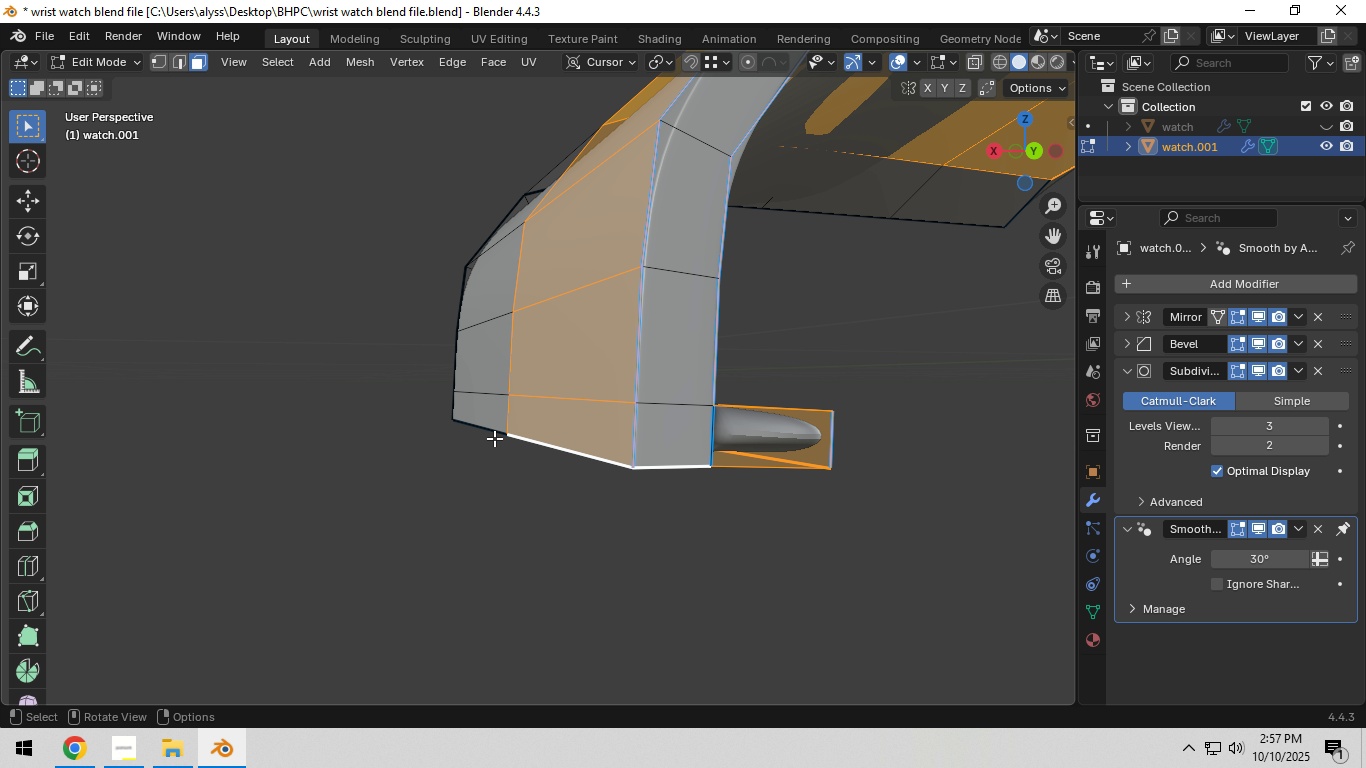 
left_click([491, 436])
 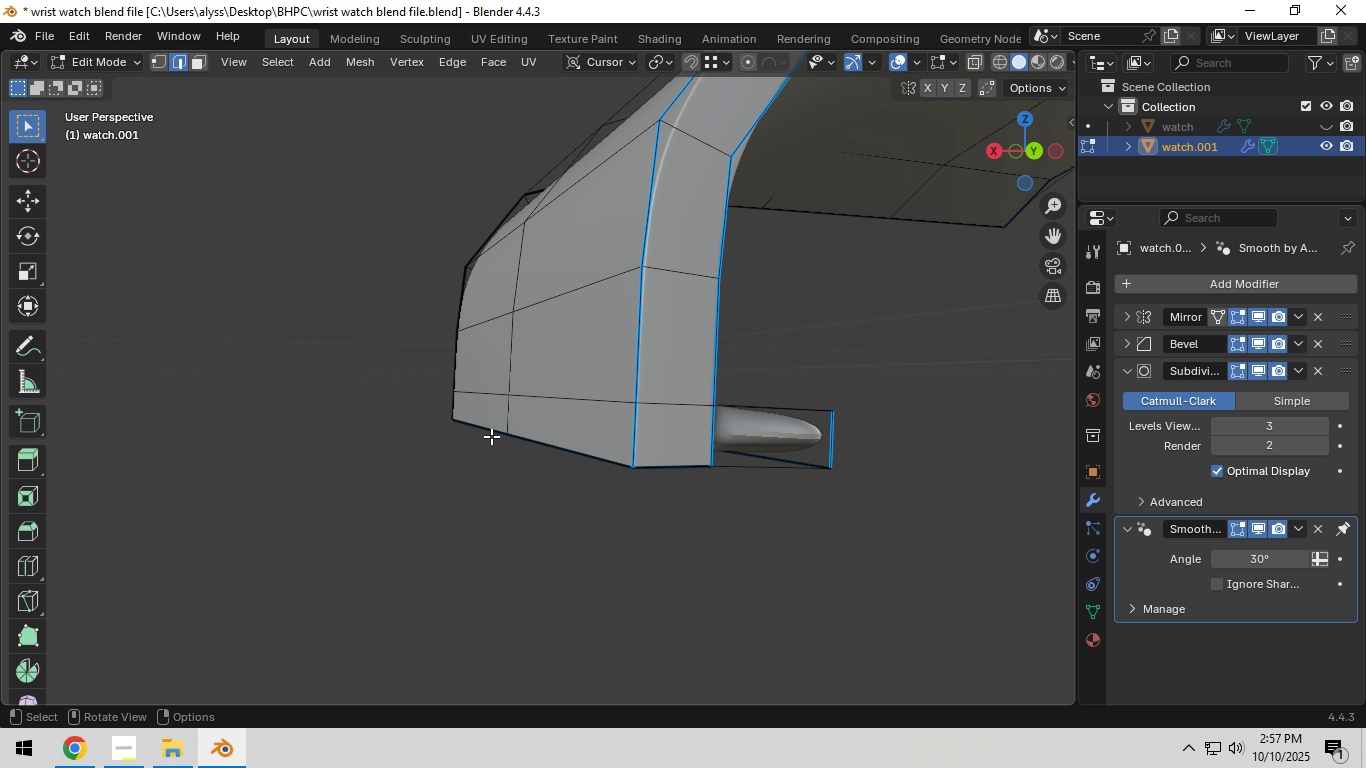 
key(2)
 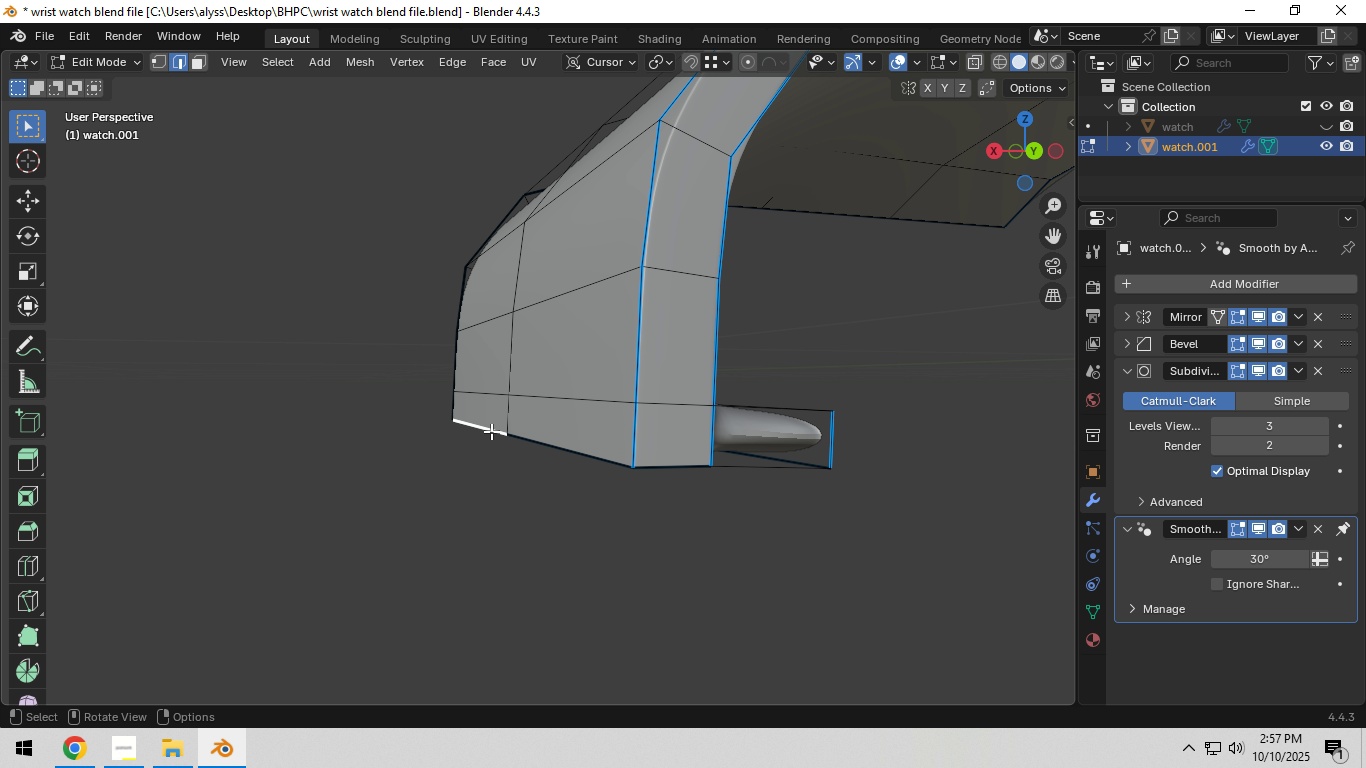 
left_click([491, 431])
 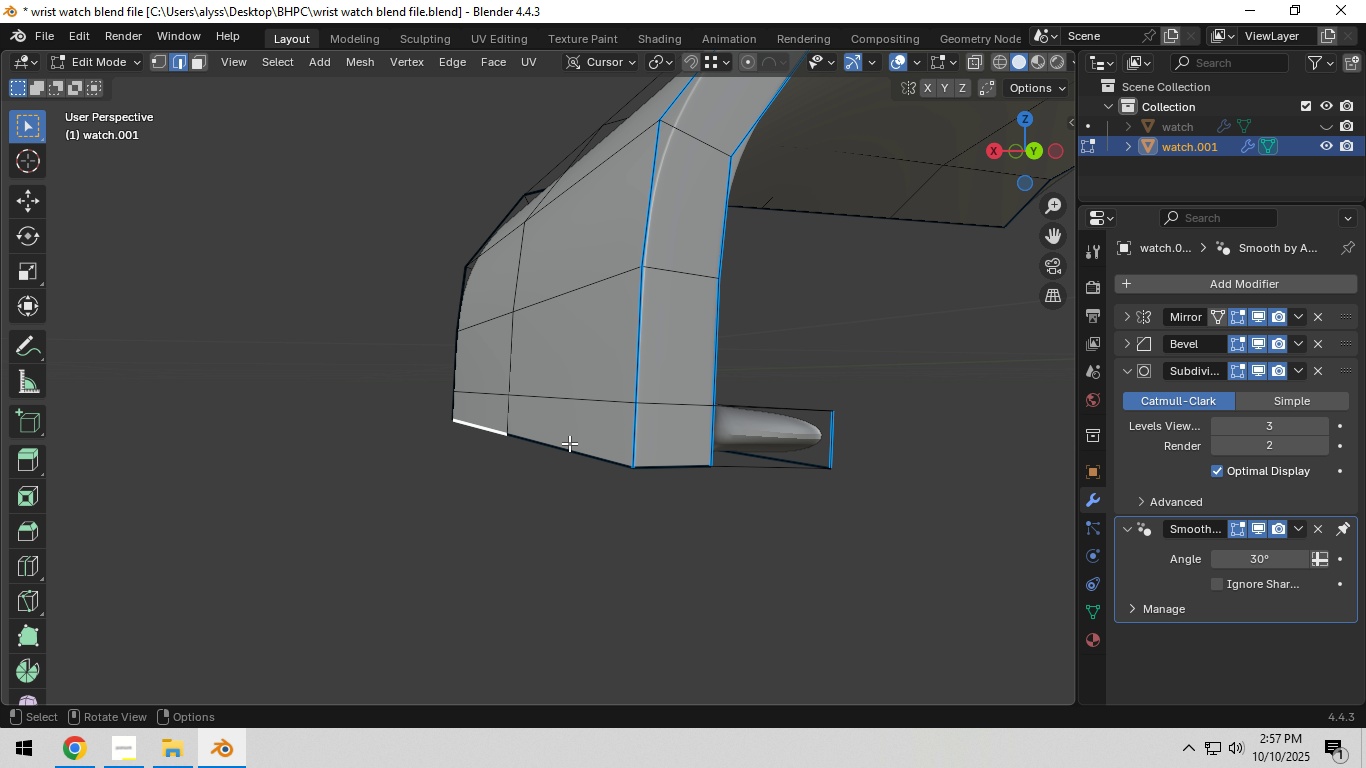 
key(Shift+ShiftLeft)
 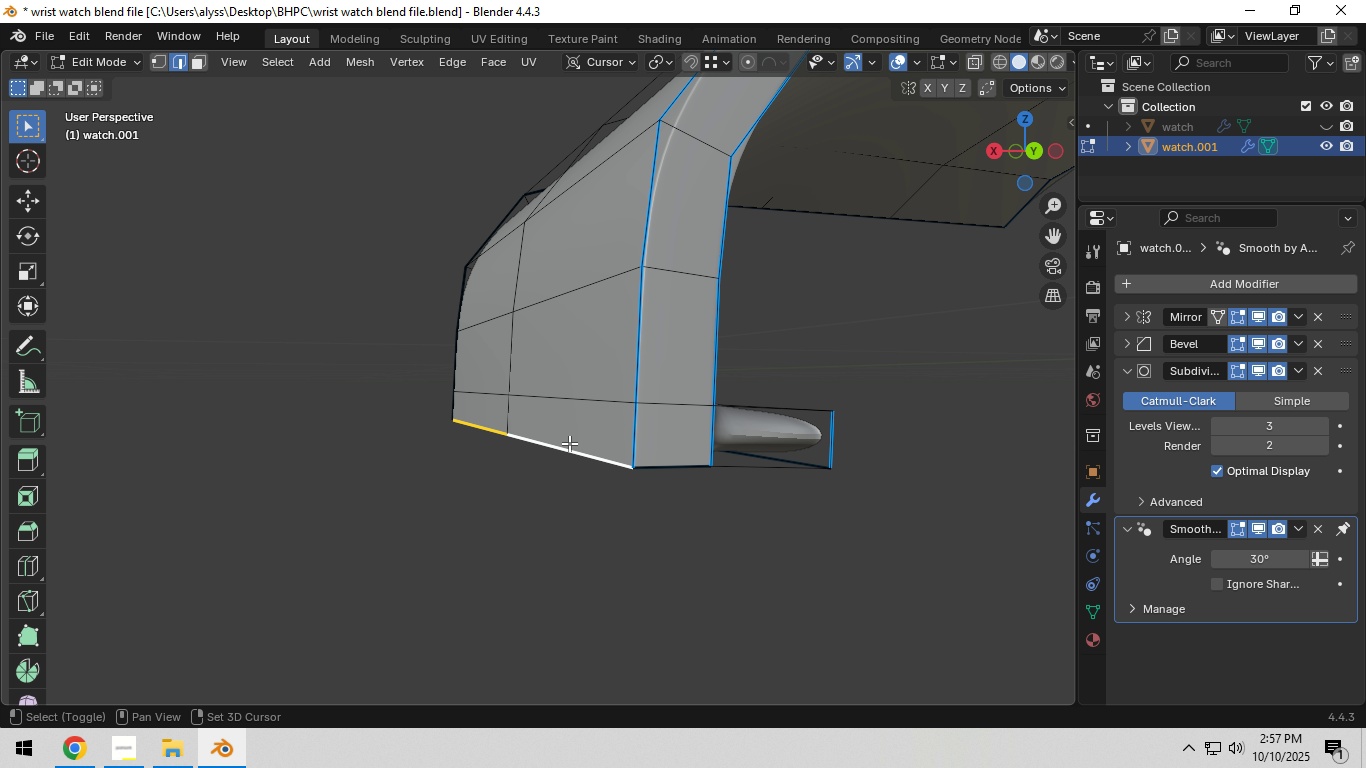 
double_click([569, 443])
 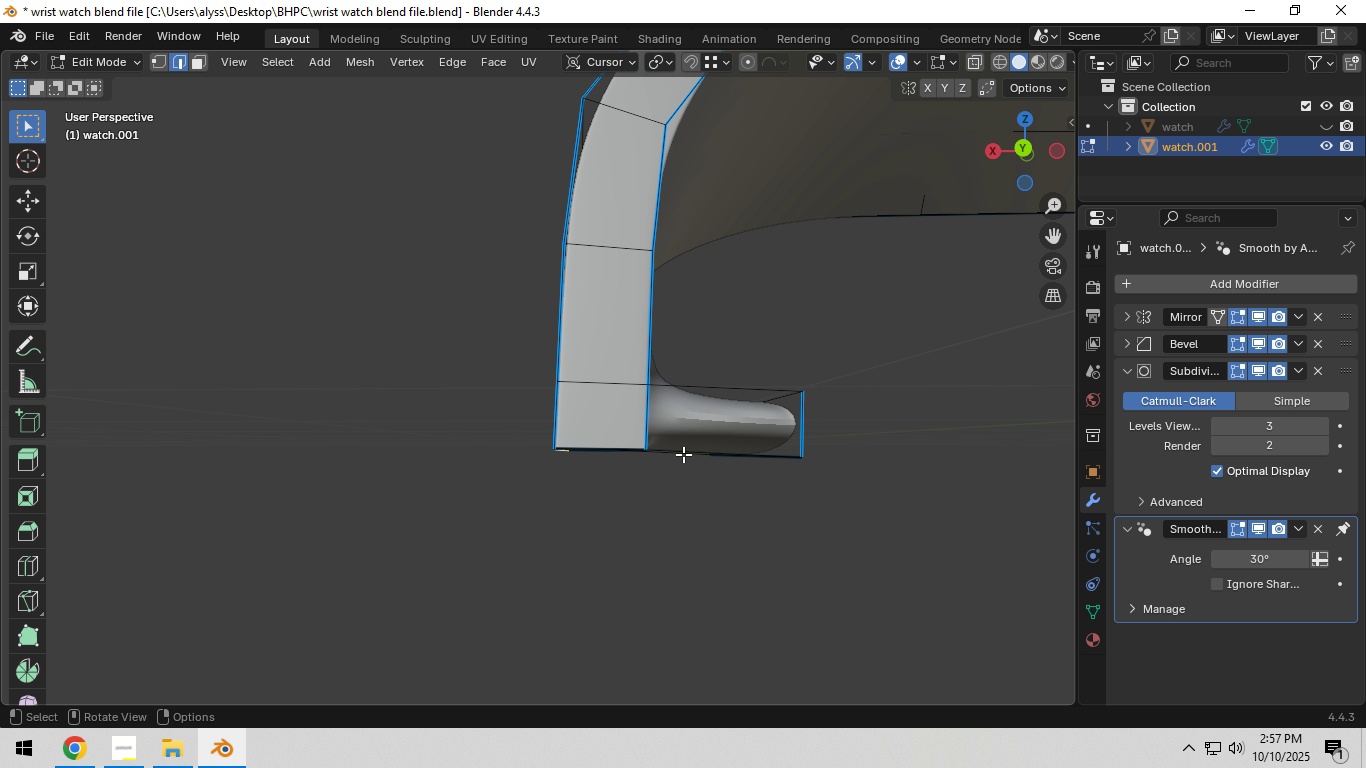 
type(gz)
 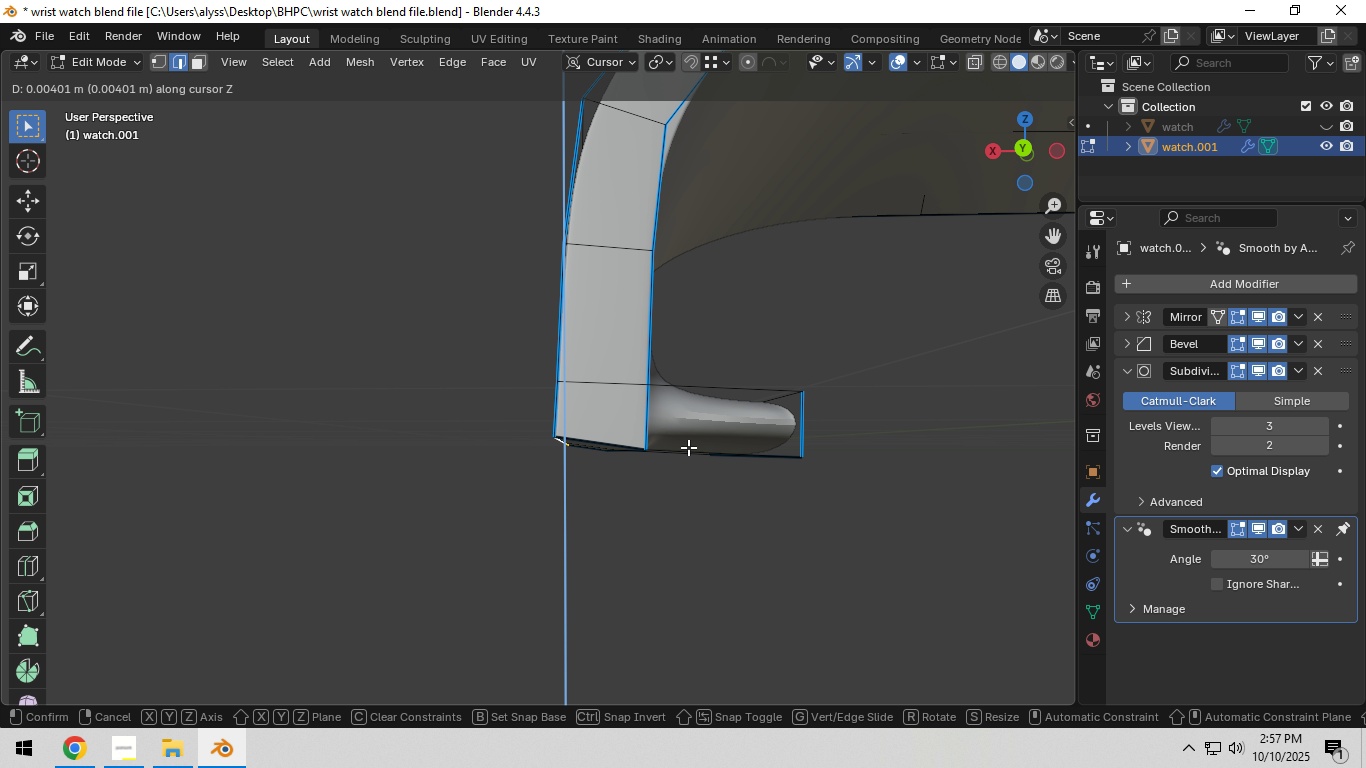 
right_click([688, 447])
 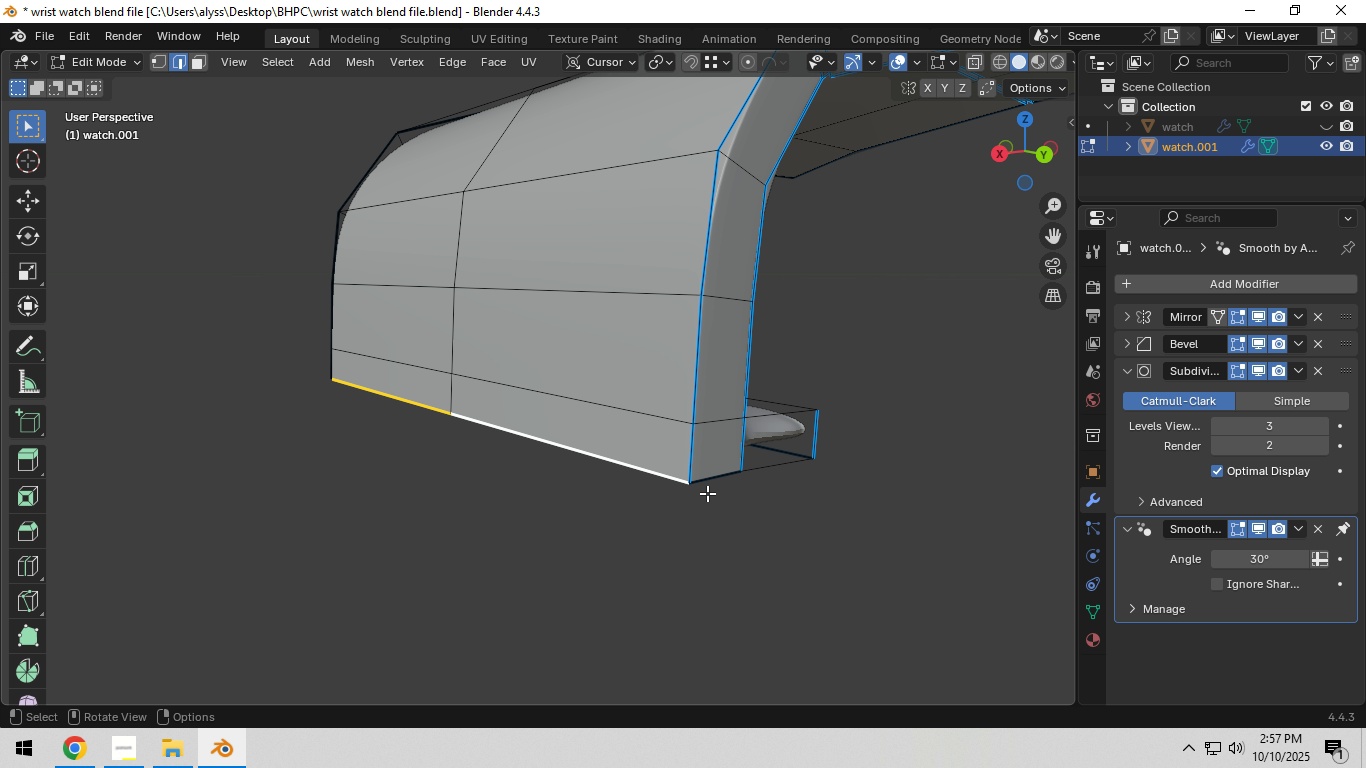 
hold_key(key=ShiftLeft, duration=0.3)
 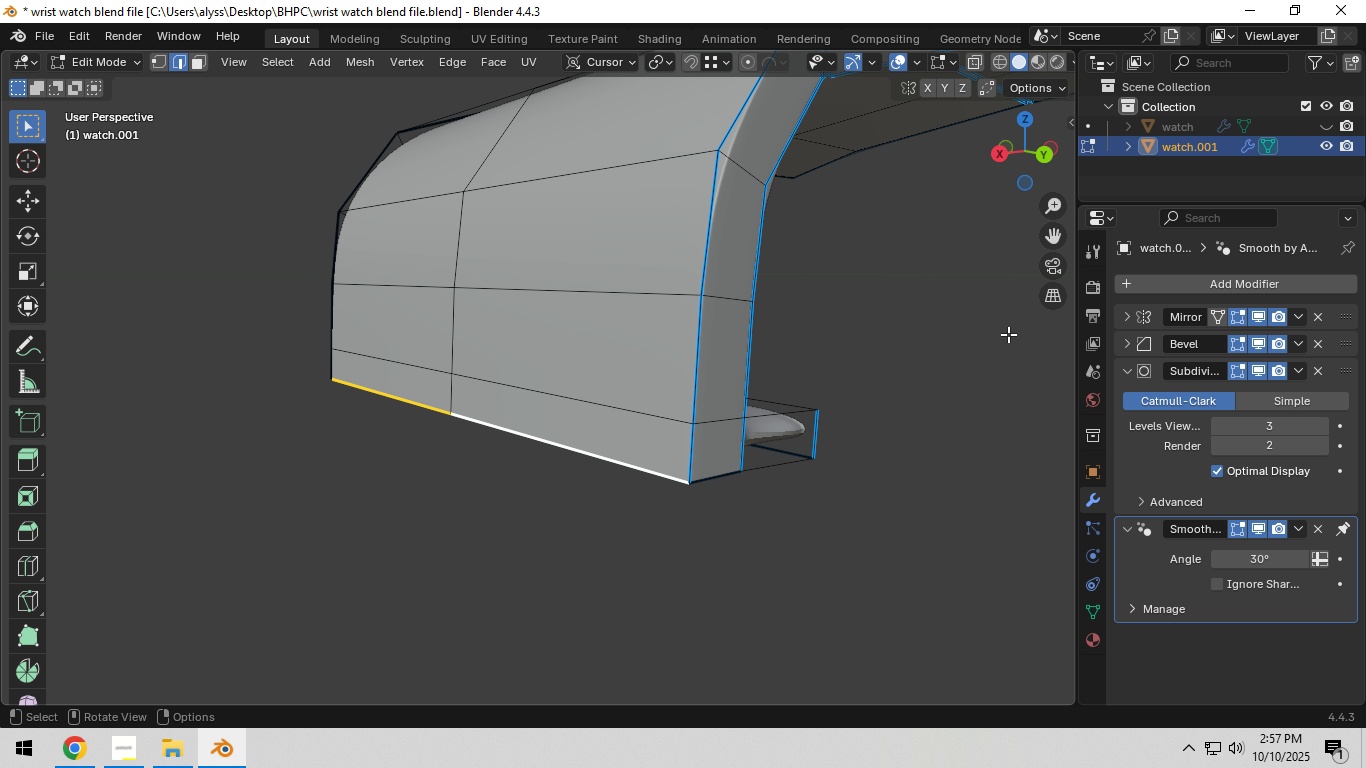 
key(N)
 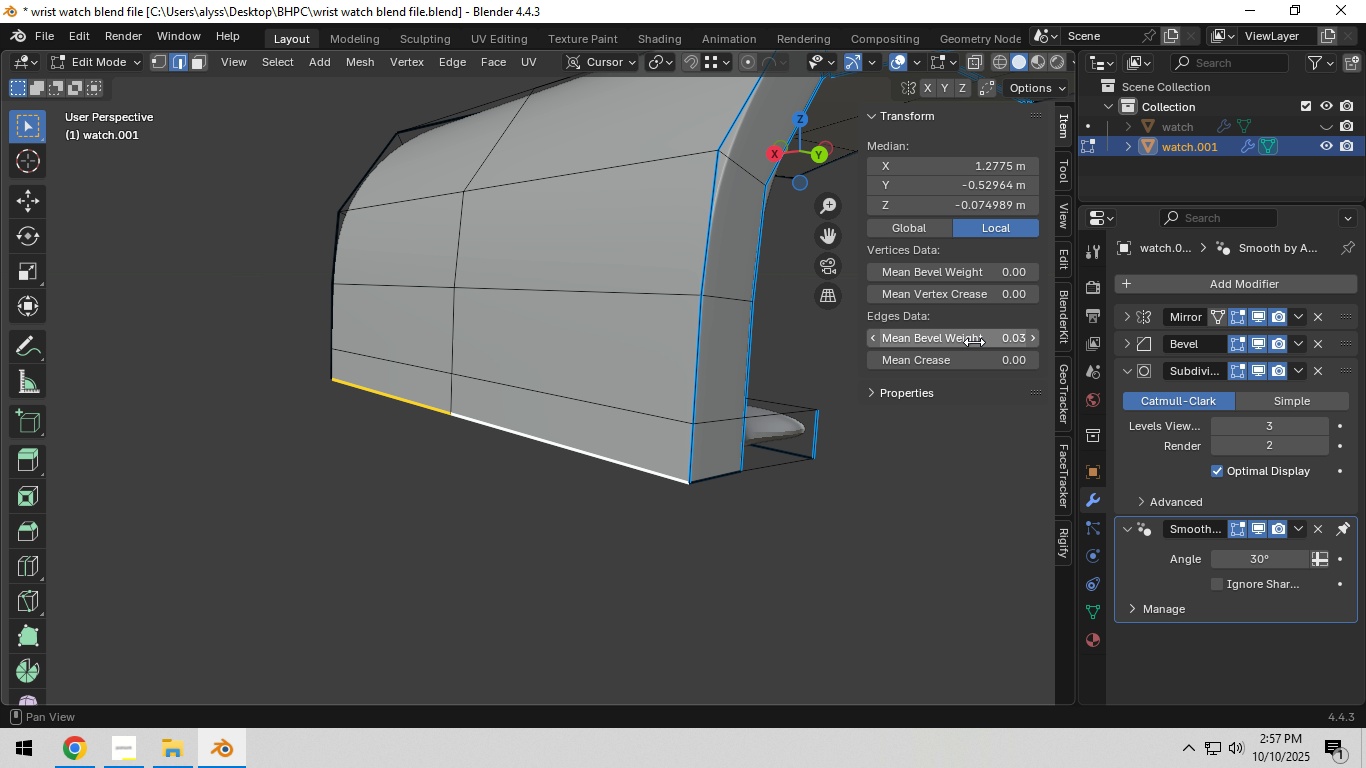 
left_click_drag(start_coordinate=[971, 341], to_coordinate=[308, 337])
 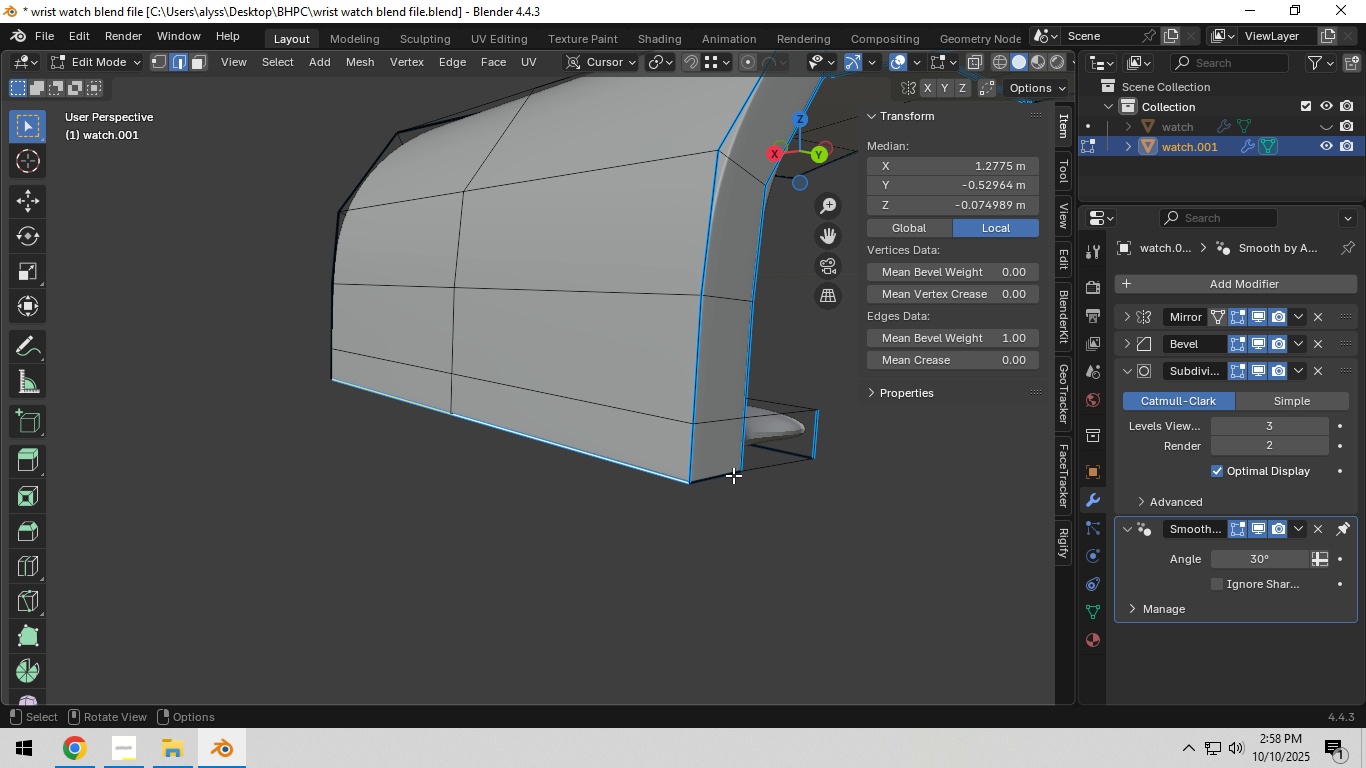 
hold_key(key=ShiftLeft, duration=0.39)
 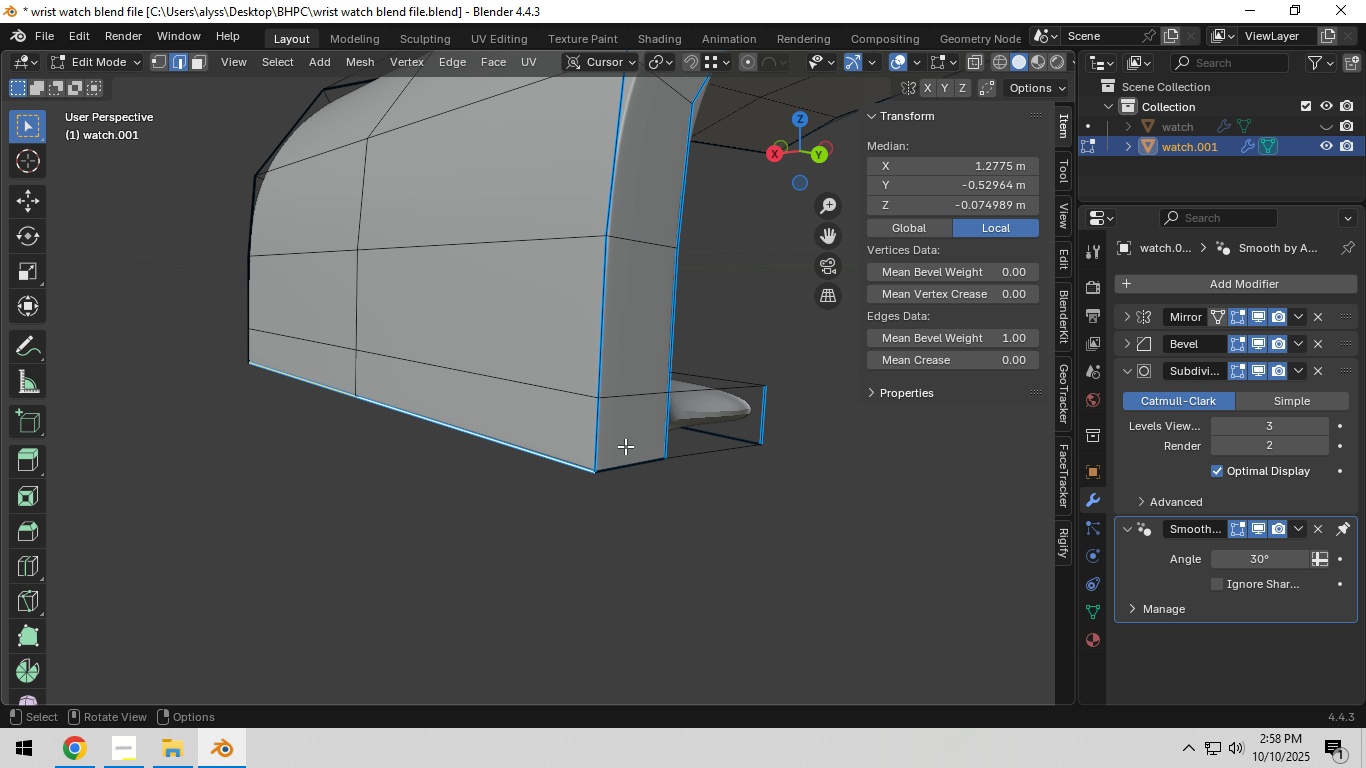 
scroll: coordinate [625, 446], scroll_direction: up, amount: 1.0
 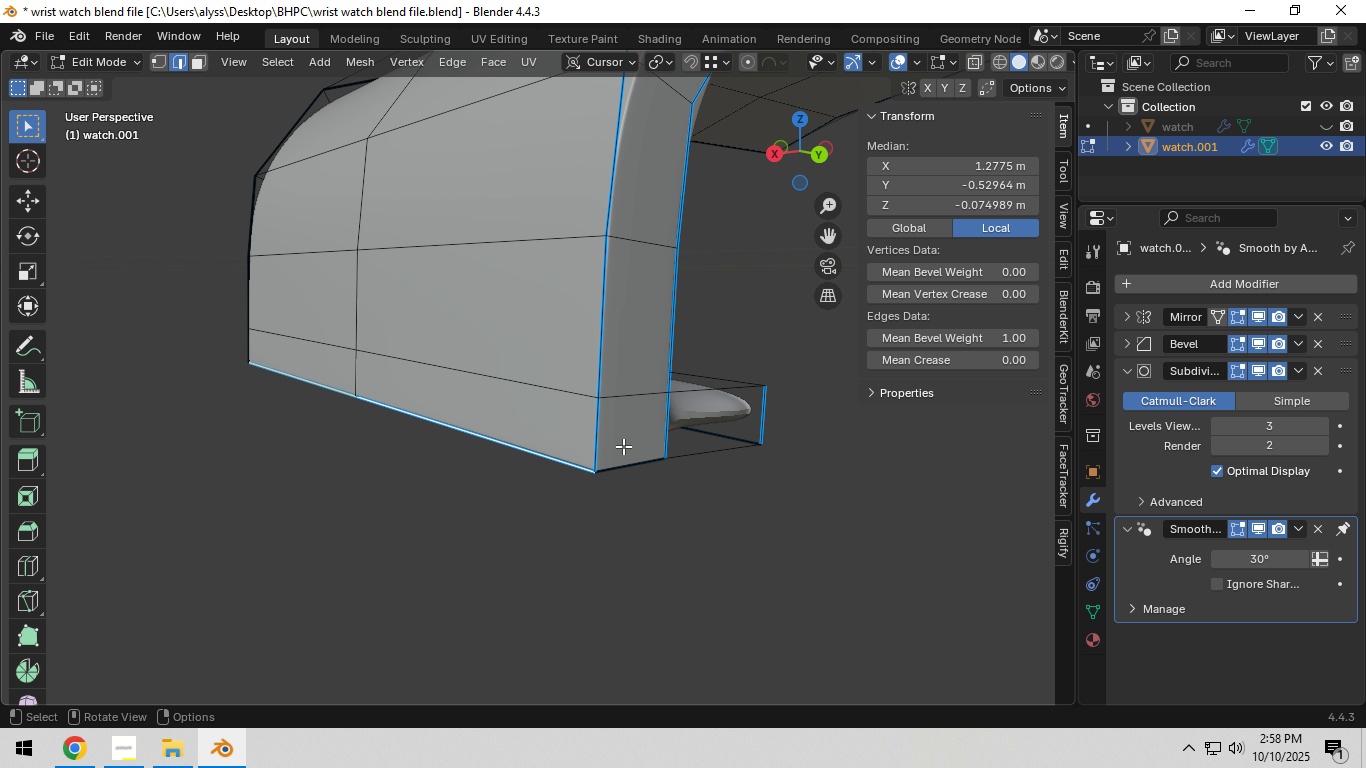 
hold_key(key=ShiftLeft, duration=0.56)
 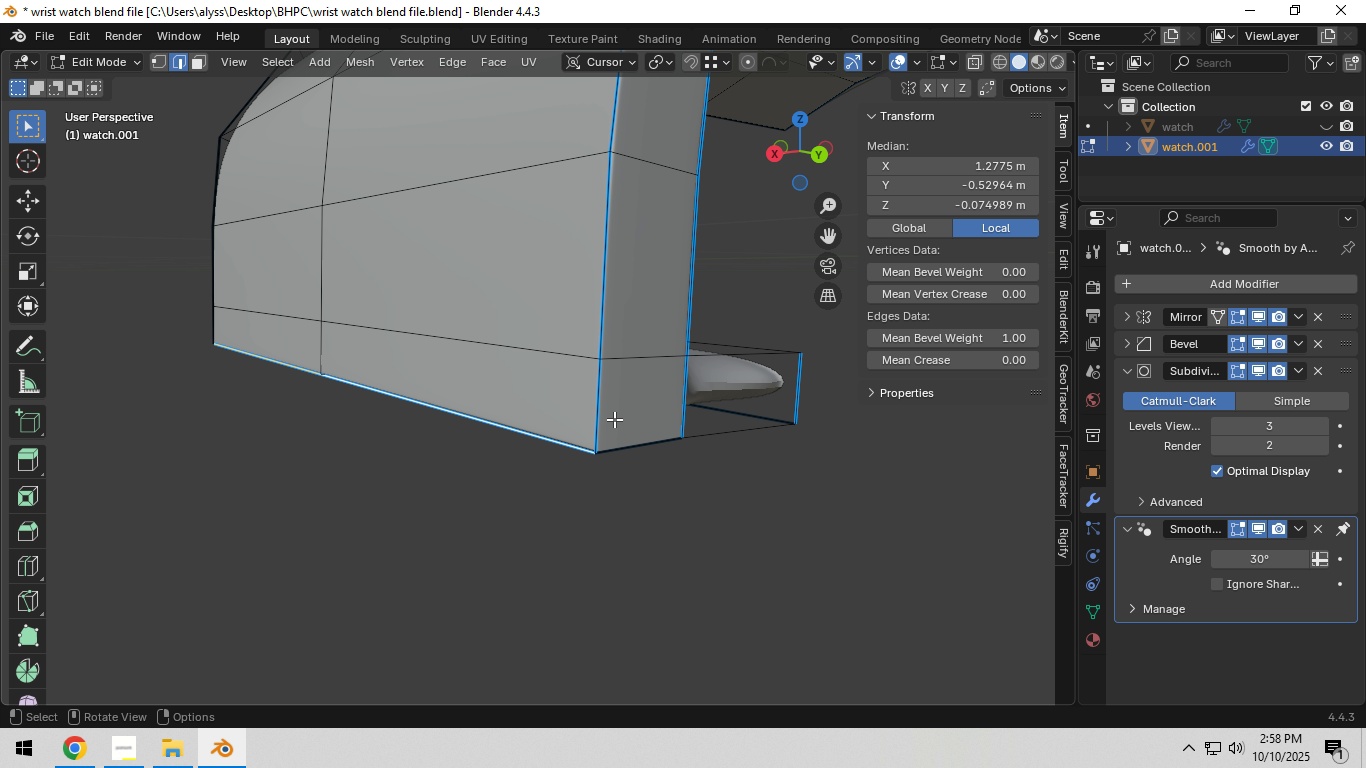 
scroll: coordinate [614, 419], scroll_direction: up, amount: 1.0
 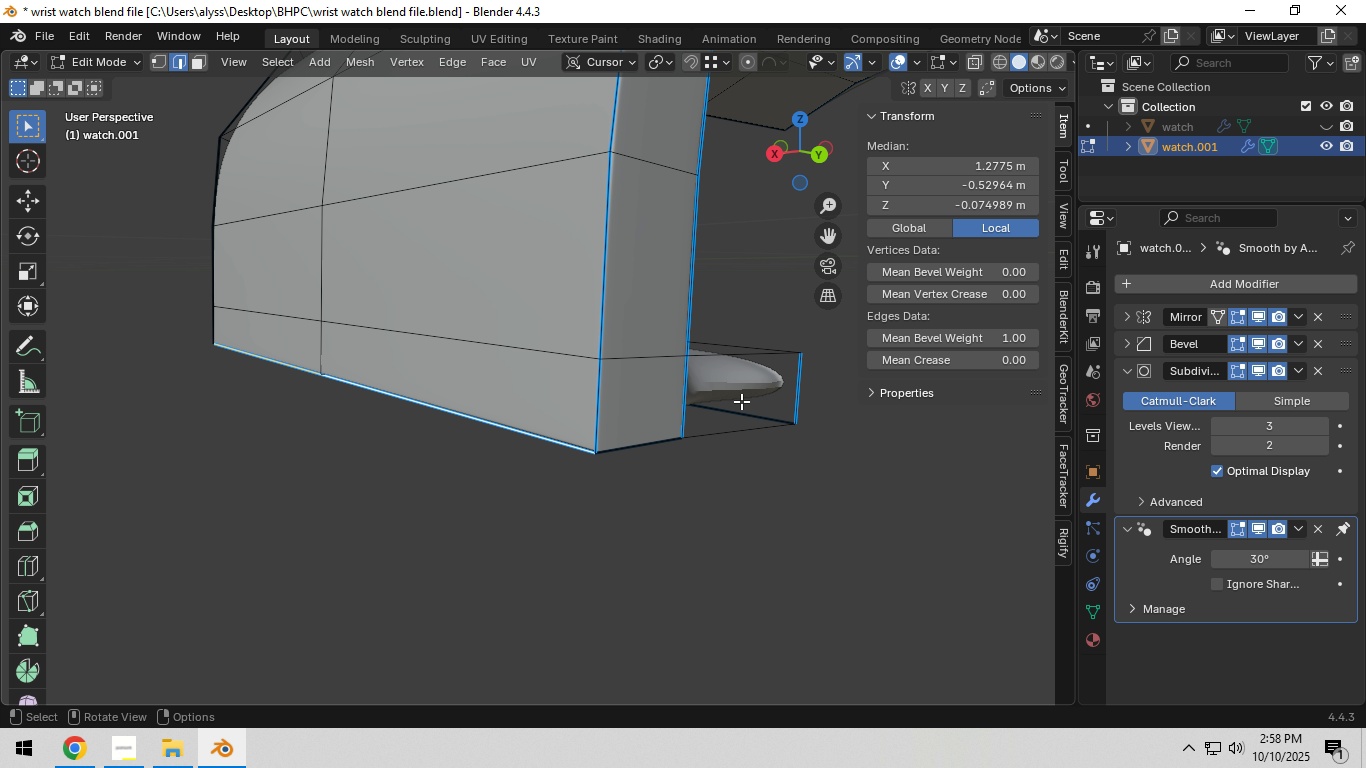 
left_click_drag(start_coordinate=[963, 339], to_coordinate=[538, 385])
 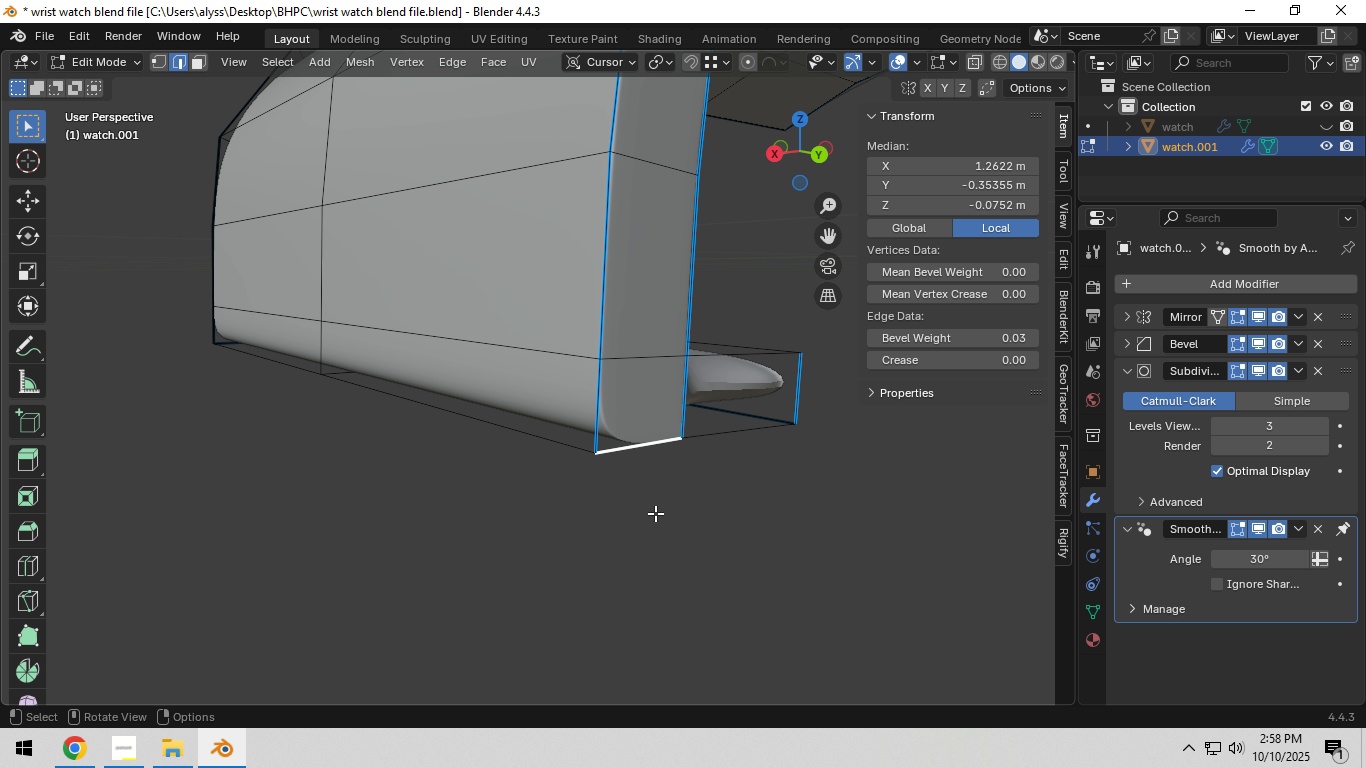 
left_click([655, 513])
 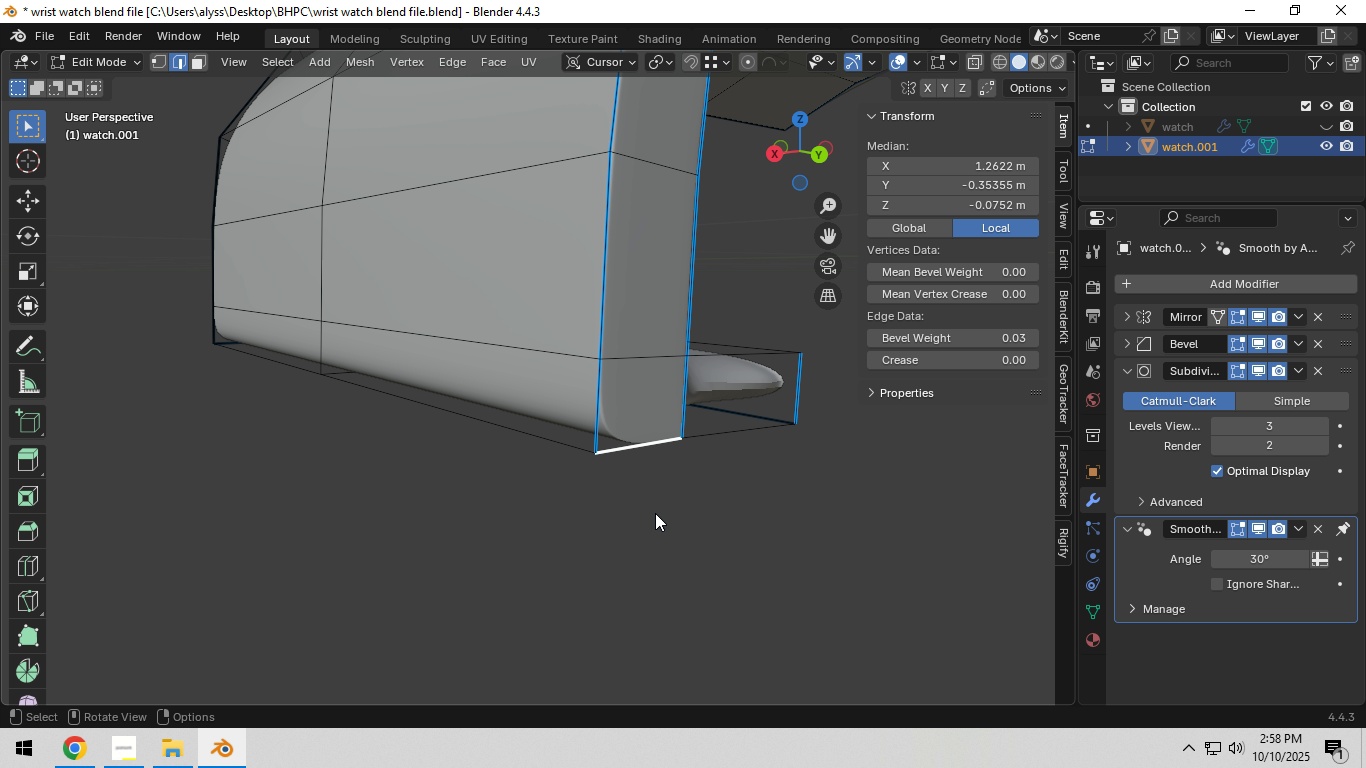 
key(Tab)
 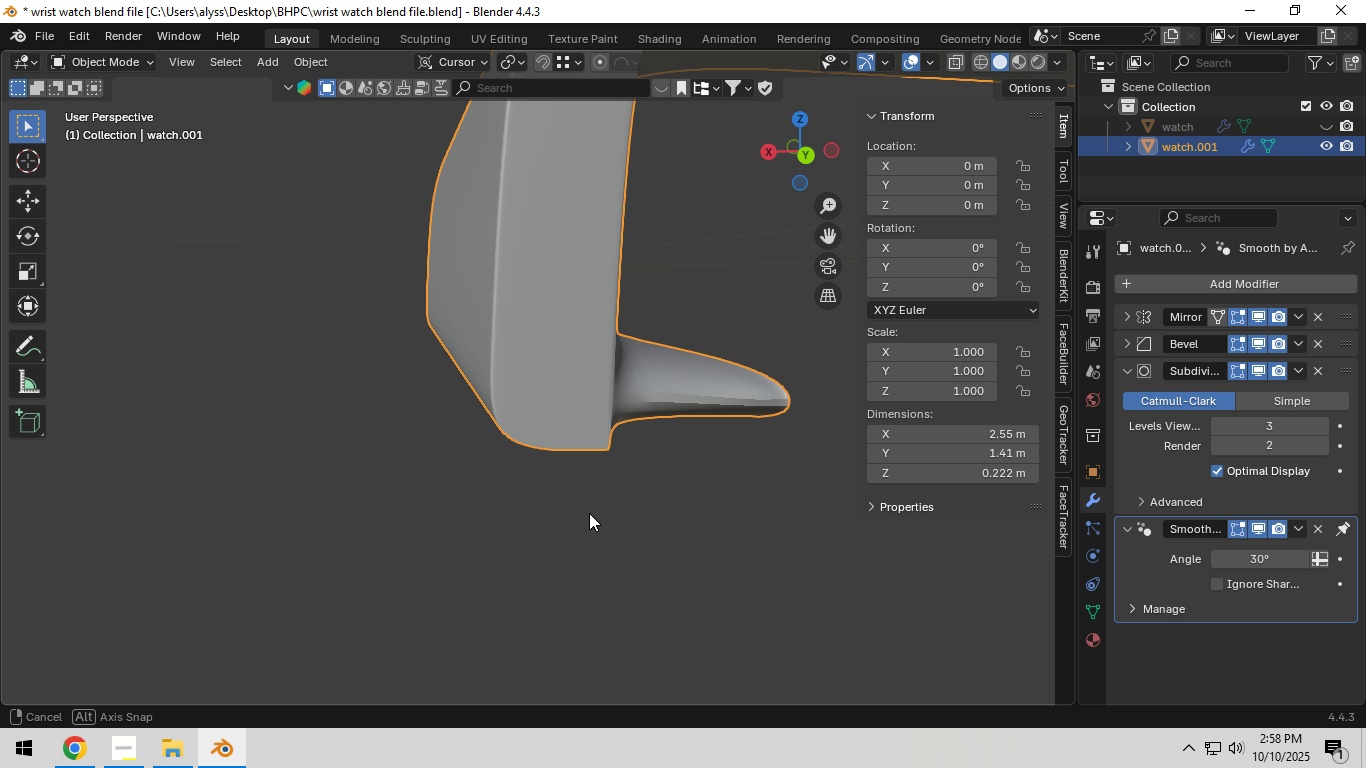 
scroll: coordinate [592, 507], scroll_direction: down, amount: 3.0
 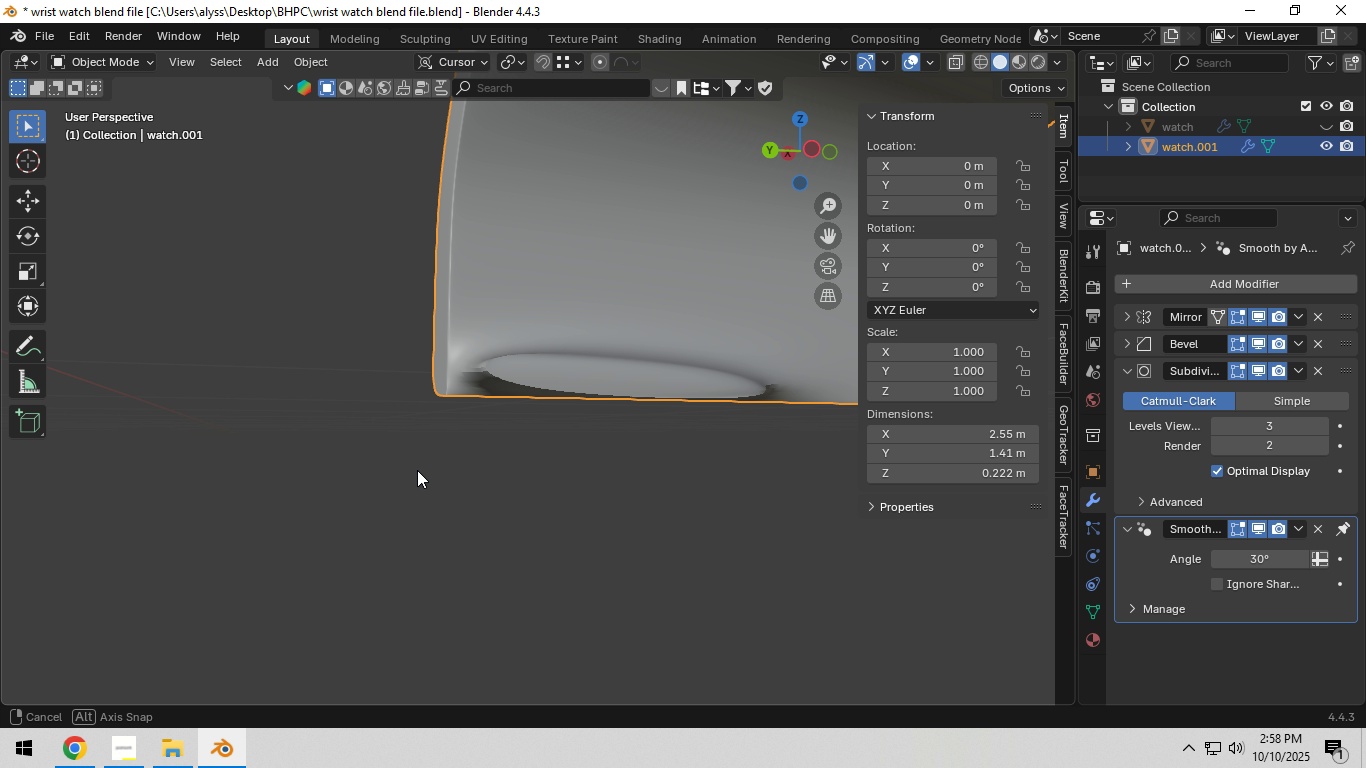 
left_click([575, 388])
 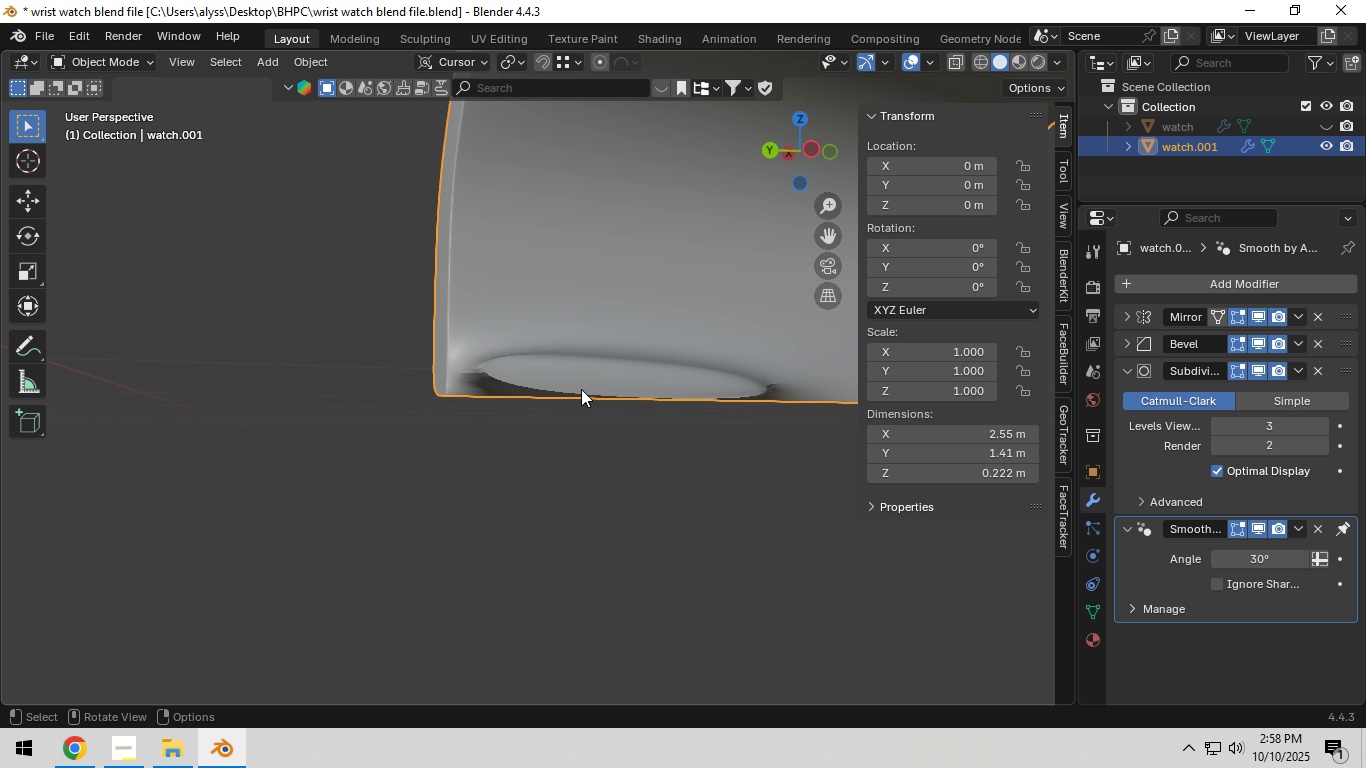 
key(Tab)
 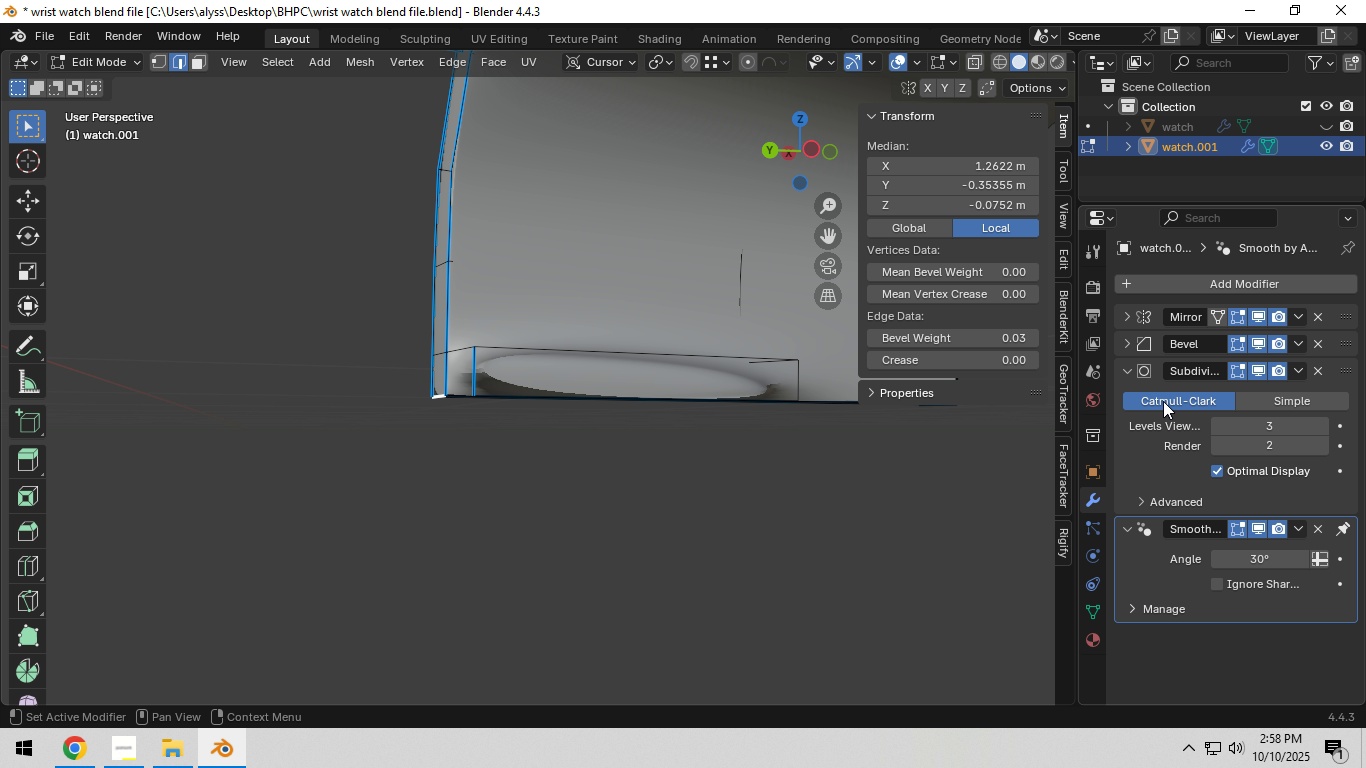 
left_click([1262, 370])
 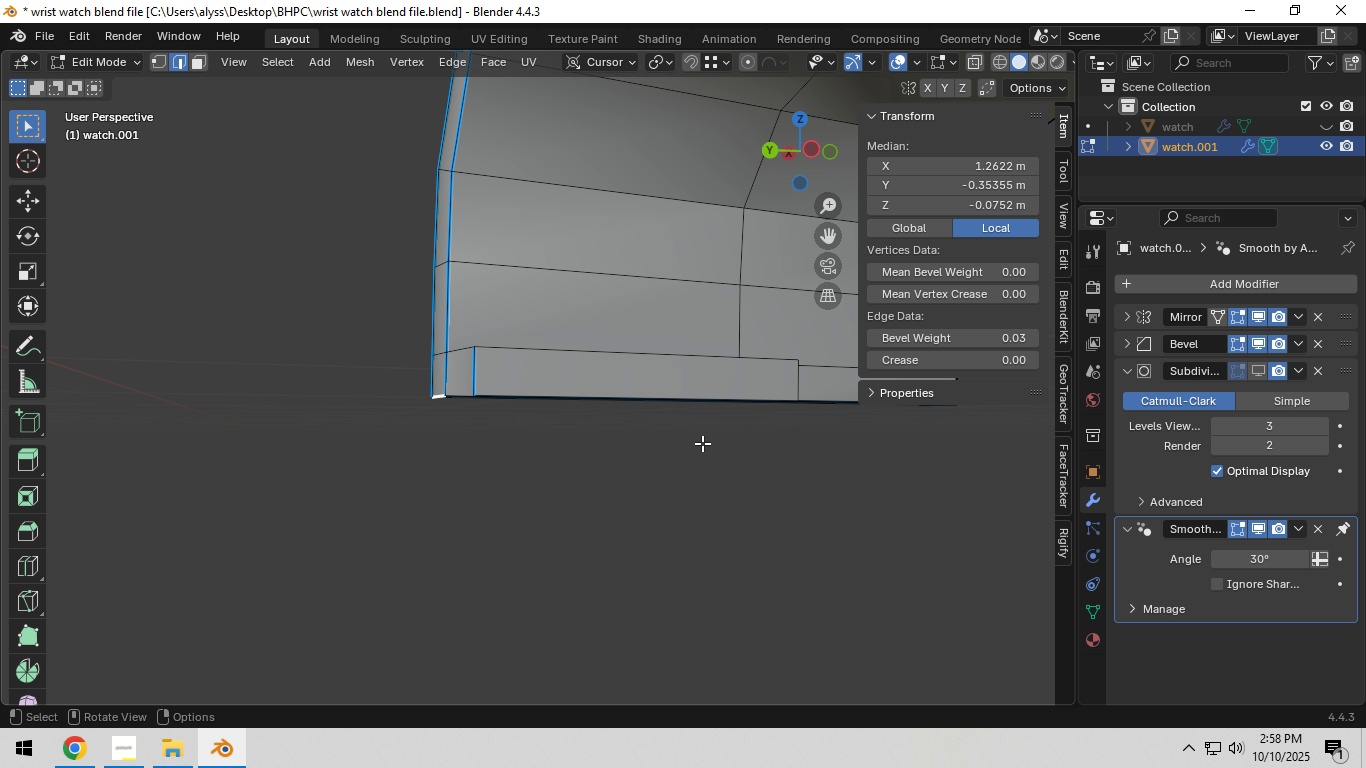 
scroll: coordinate [703, 443], scroll_direction: down, amount: 1.0
 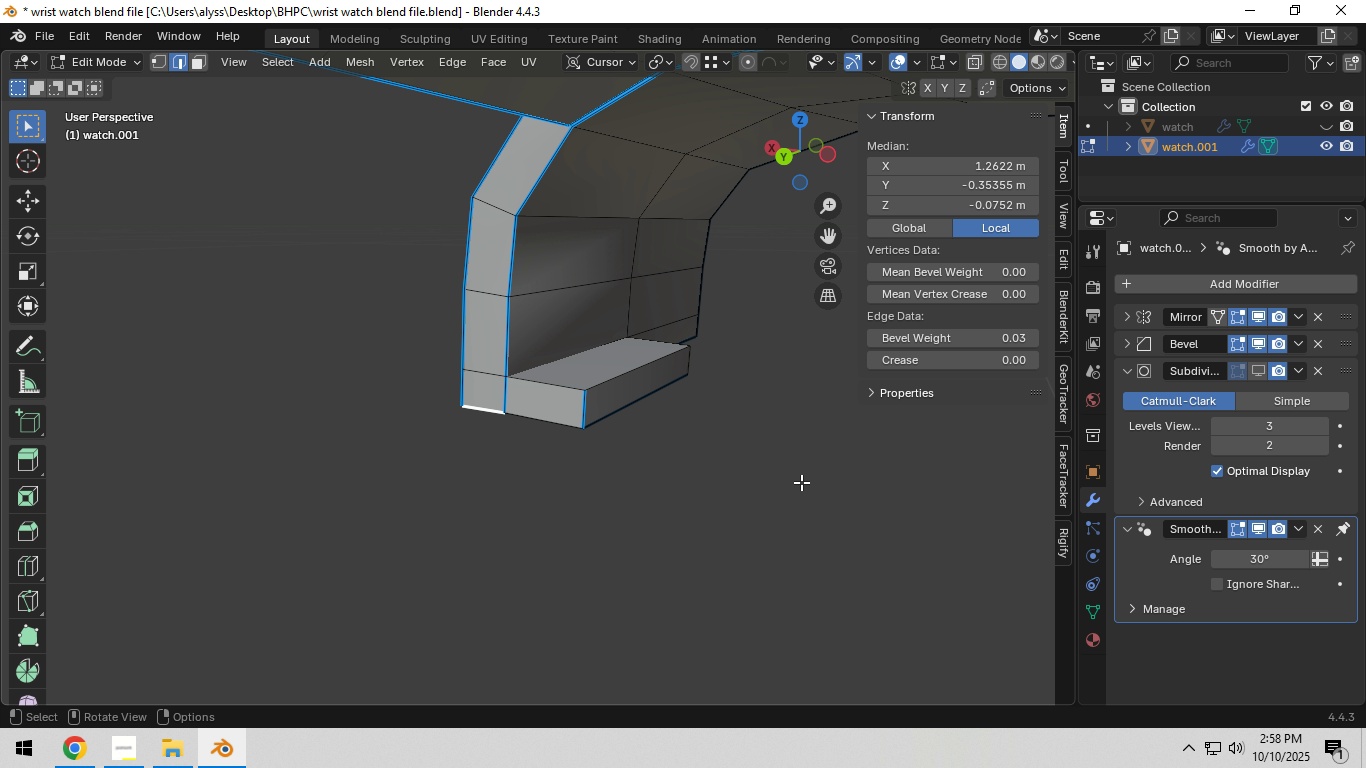 
key(Control+S)
 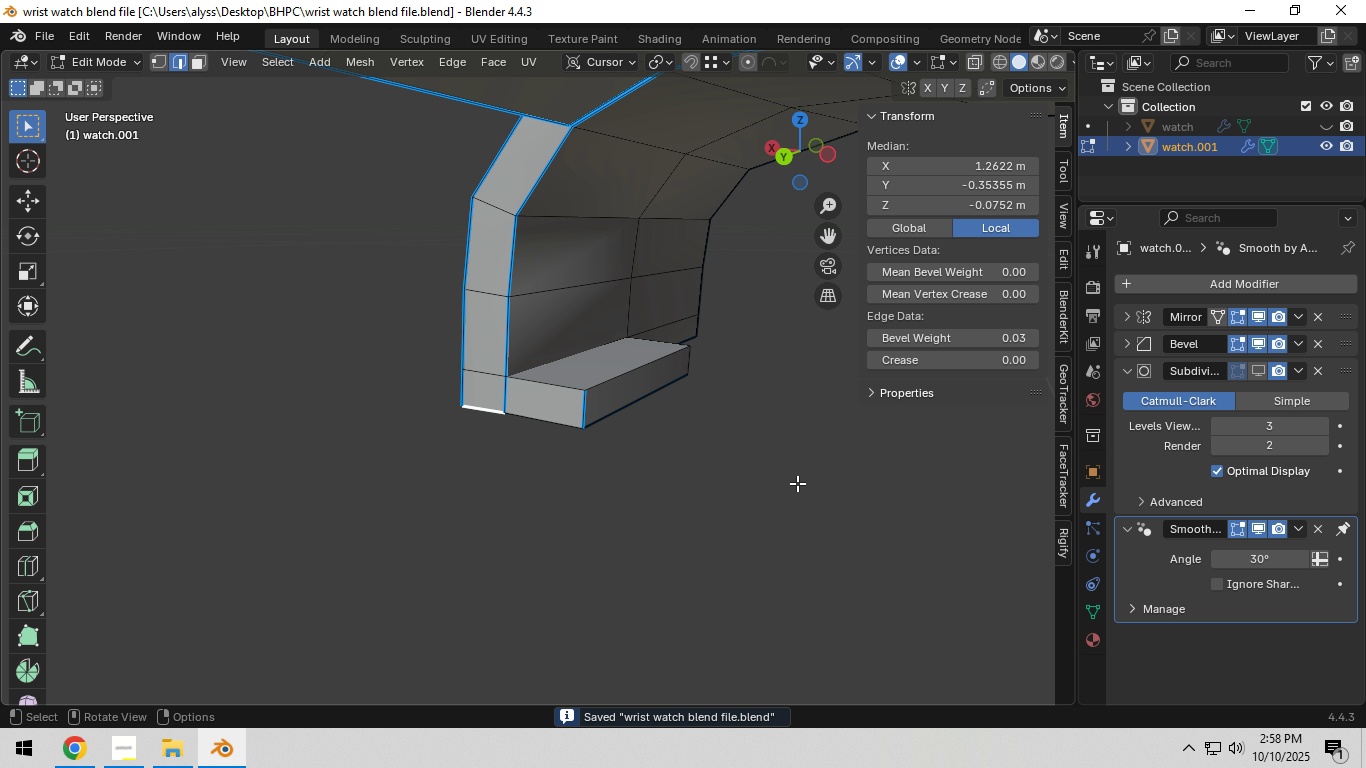 
wait(9.09)
 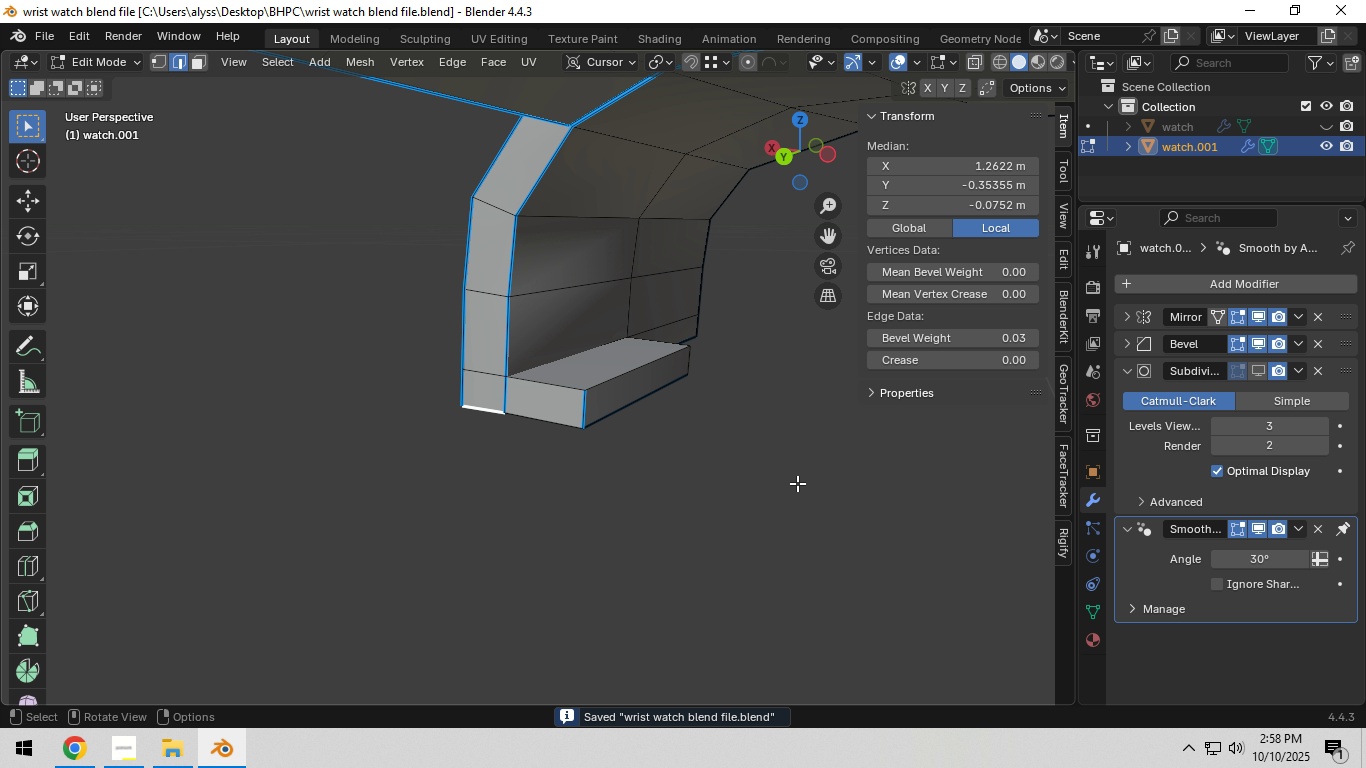 
scroll: coordinate [718, 294], scroll_direction: down, amount: 4.0
 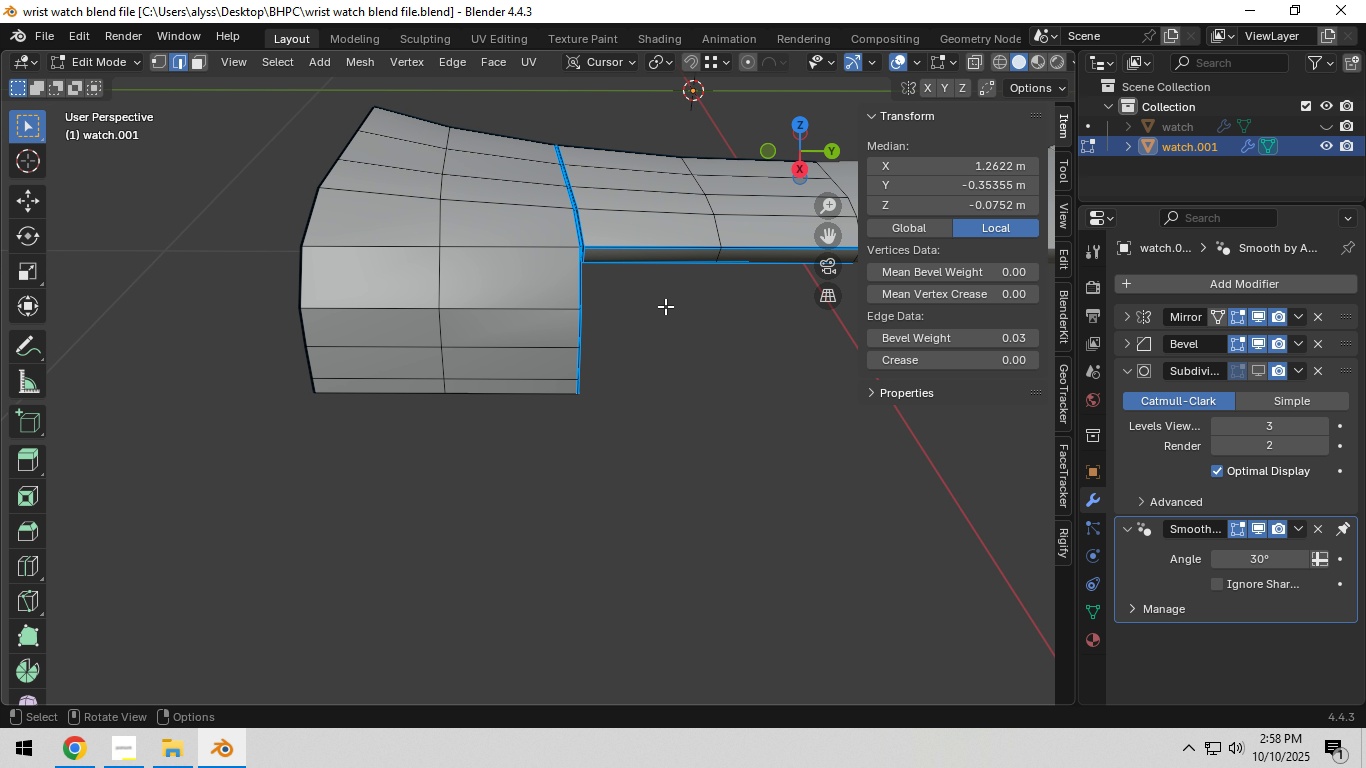 
hold_key(key=ControlLeft, duration=1.5)
 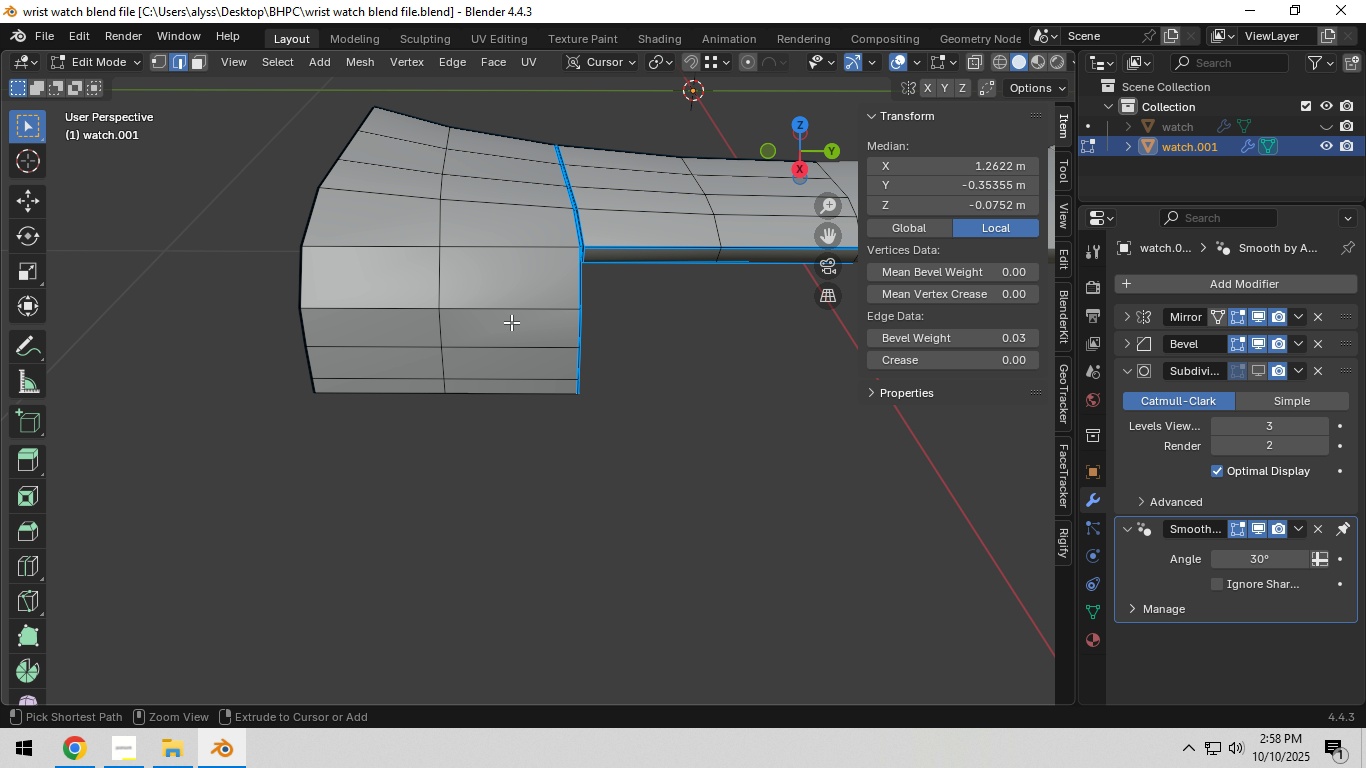 
hold_key(key=ControlLeft, duration=1.52)
 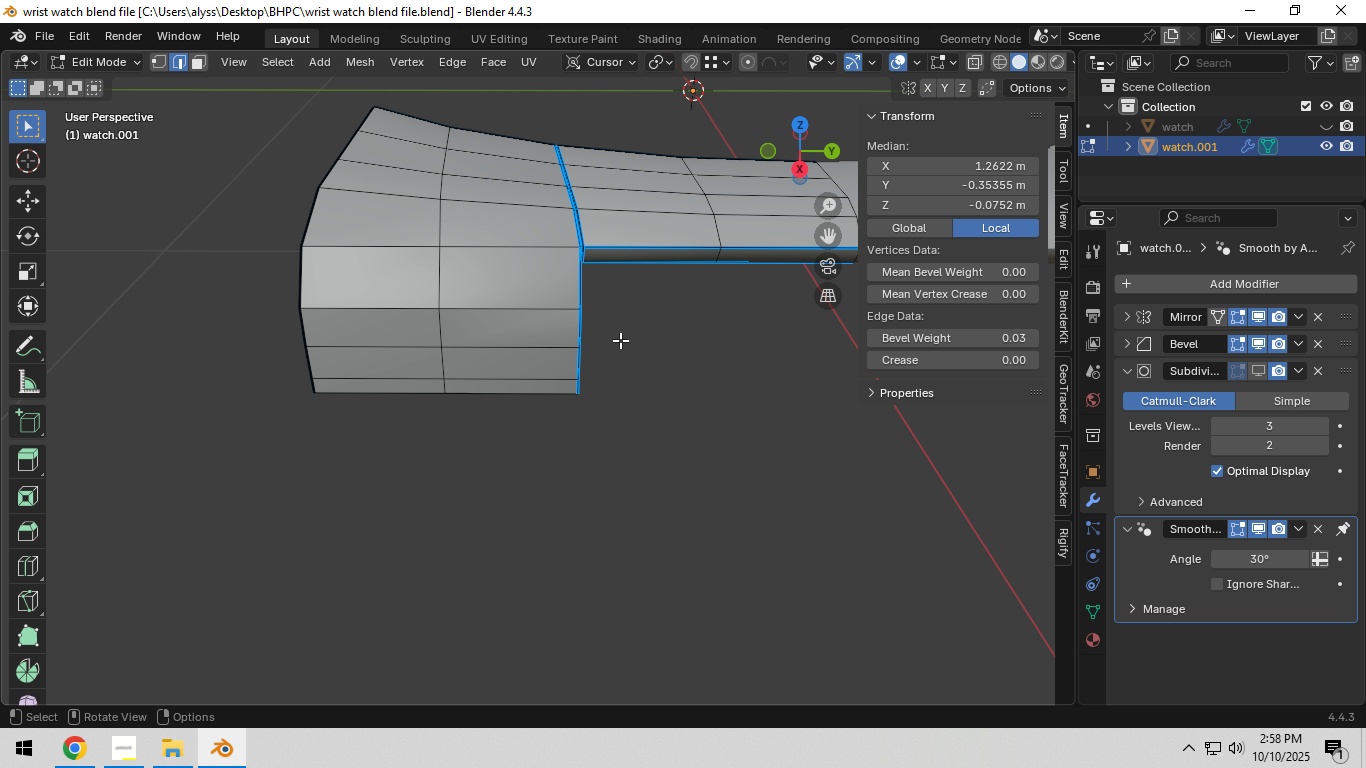 
hold_key(key=ControlLeft, duration=0.41)
 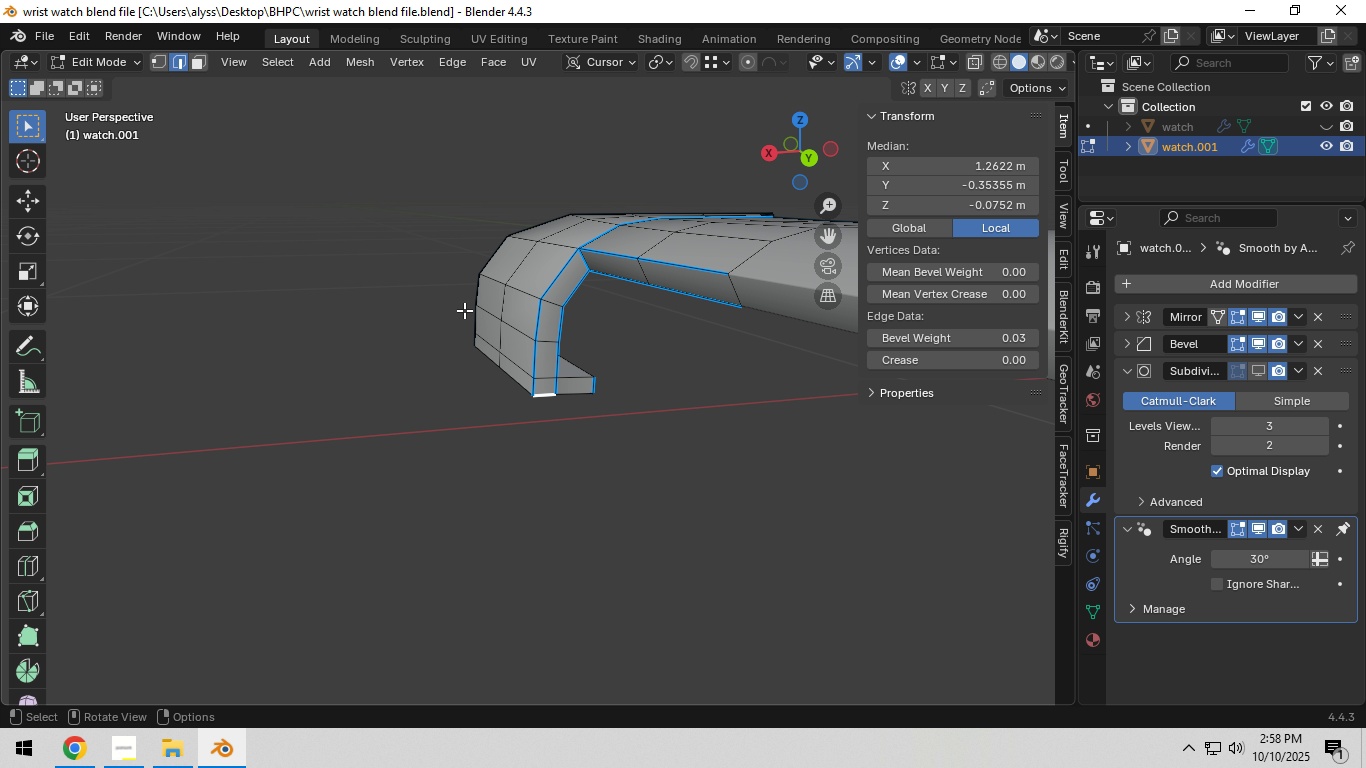 
key(Shift+ShiftLeft)
 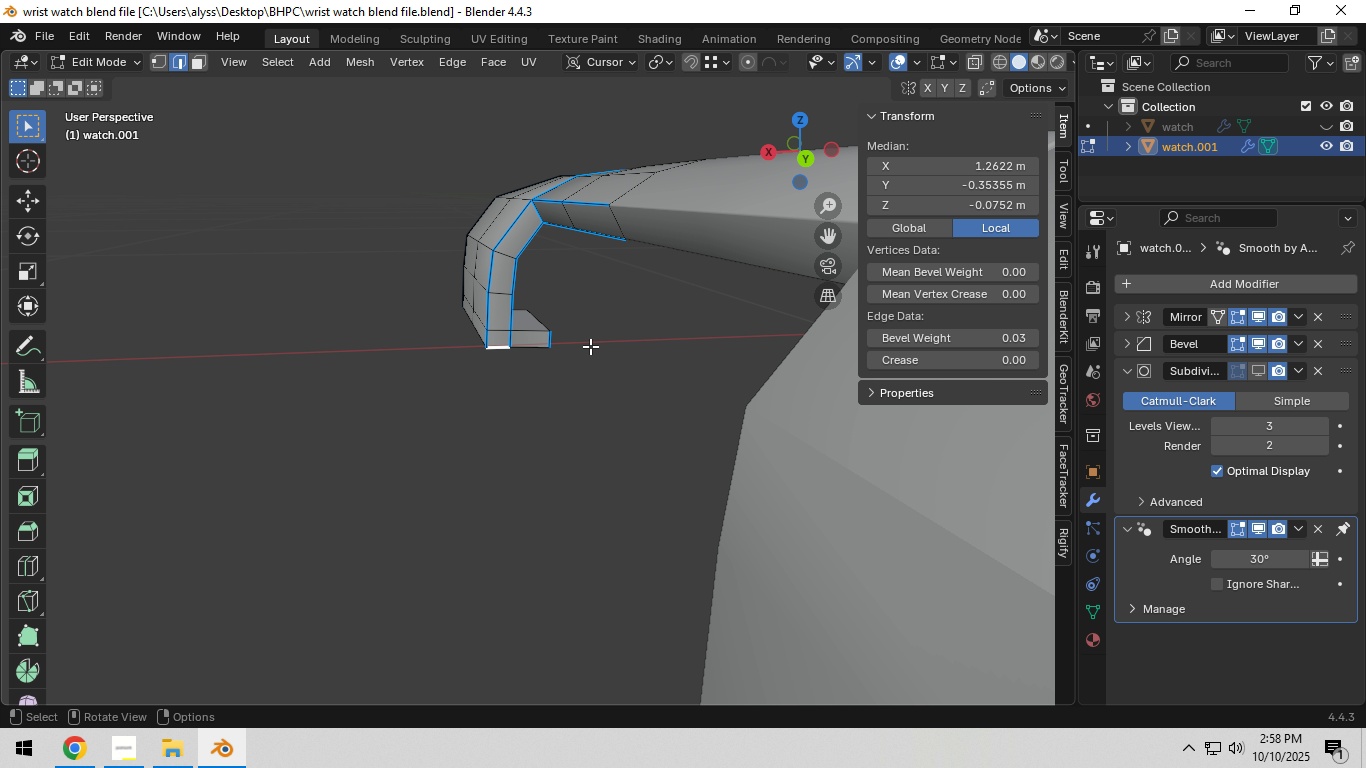 
scroll: coordinate [590, 346], scroll_direction: up, amount: 5.0
 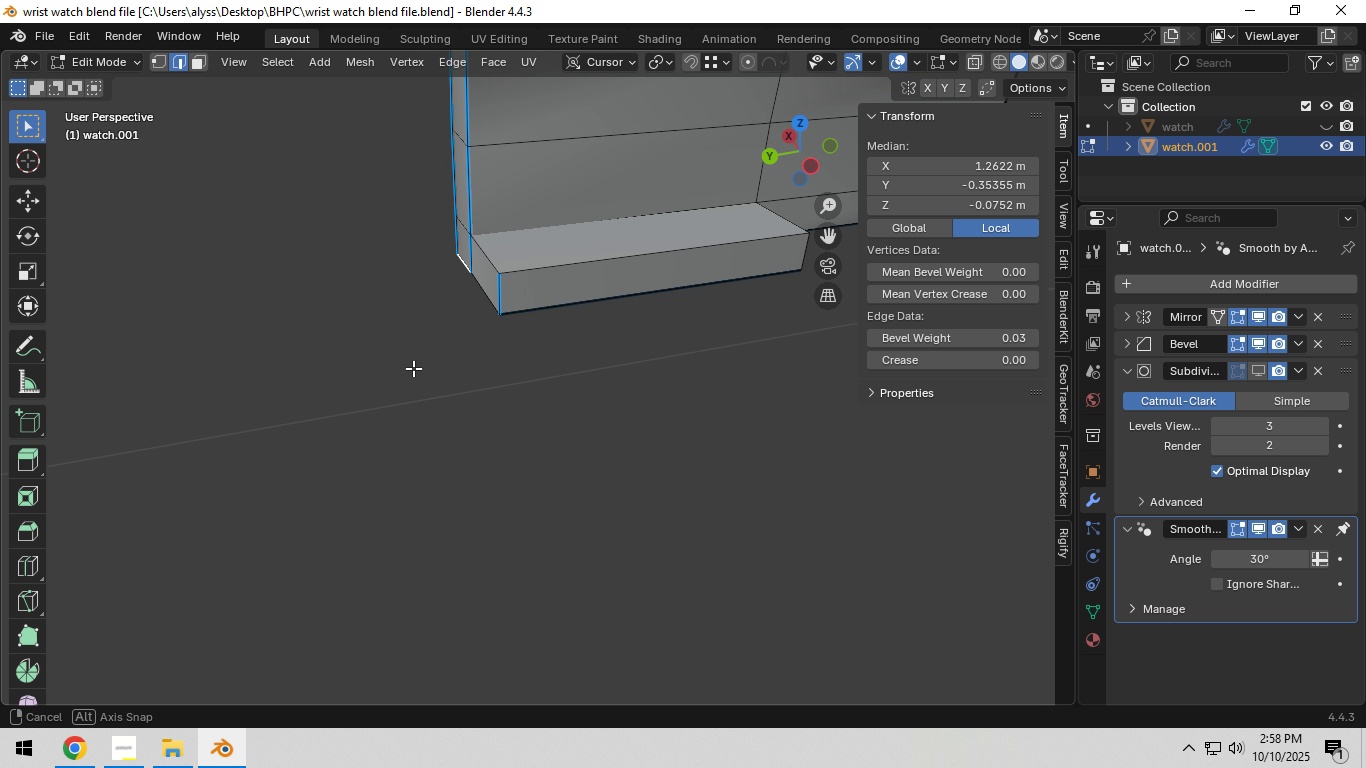 
hold_key(key=ShiftLeft, duration=0.32)
 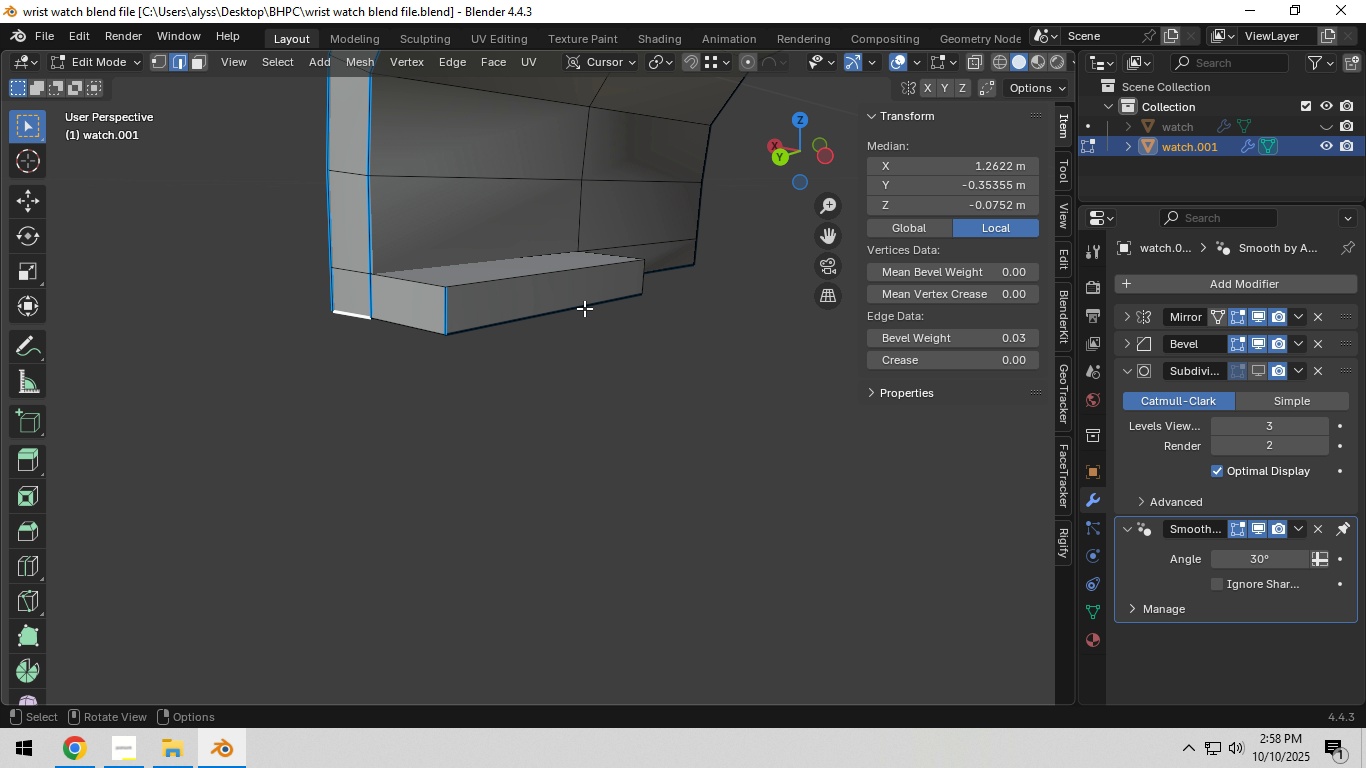 
left_click([577, 303])
 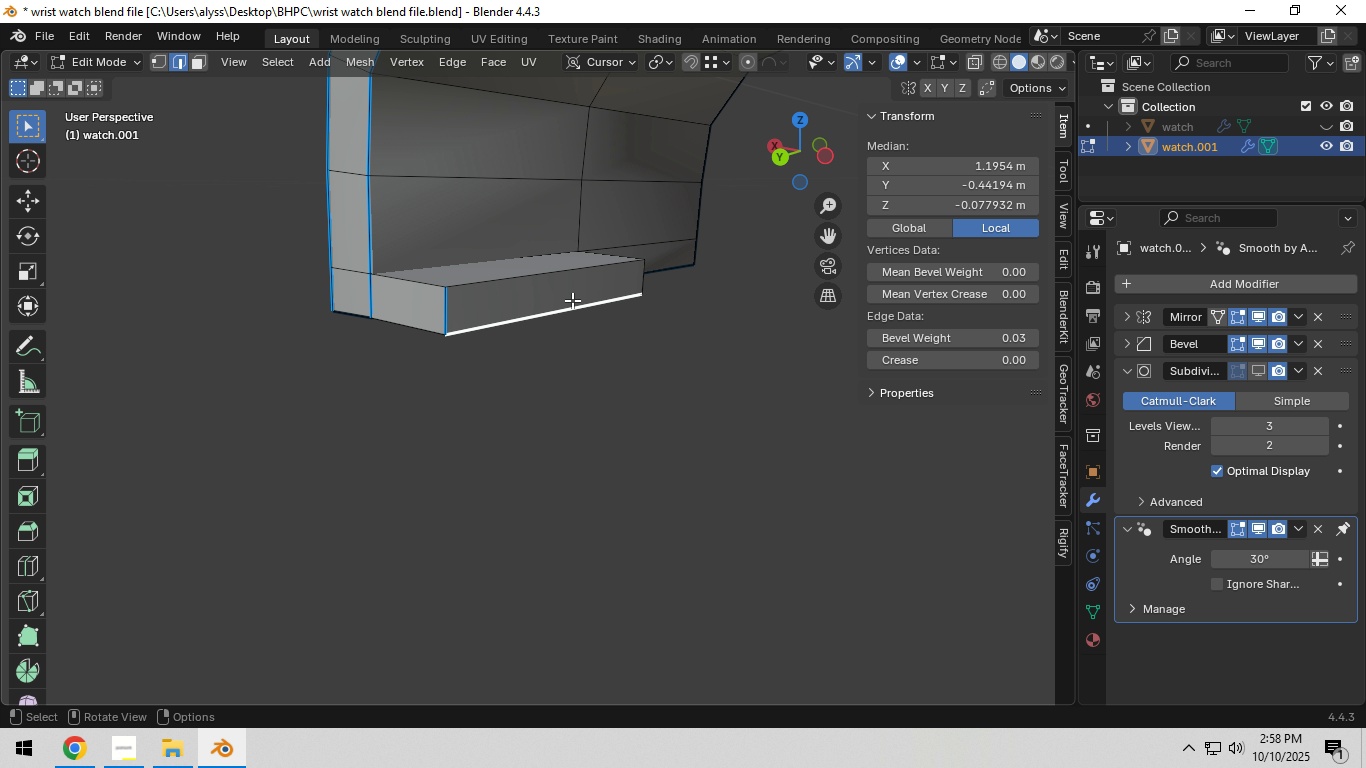 
key(3)
 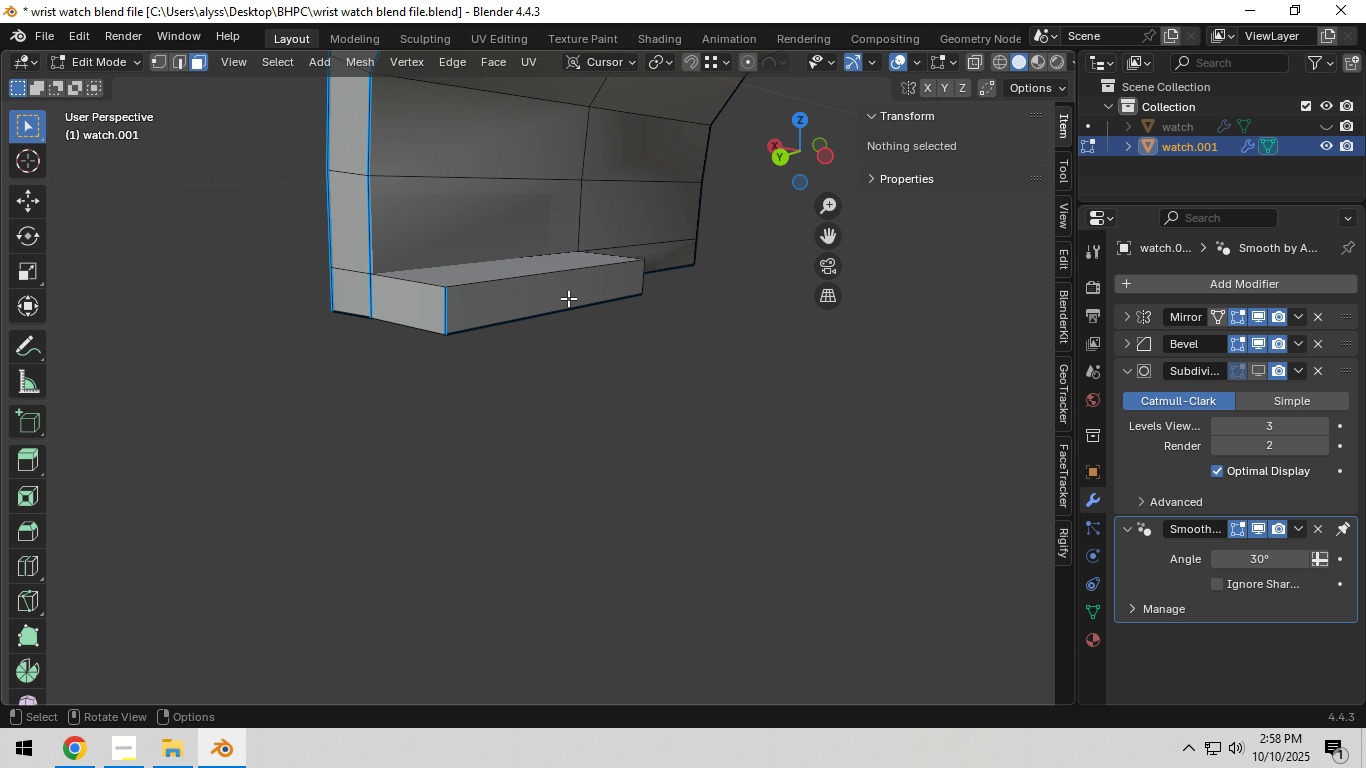 
left_click([568, 298])
 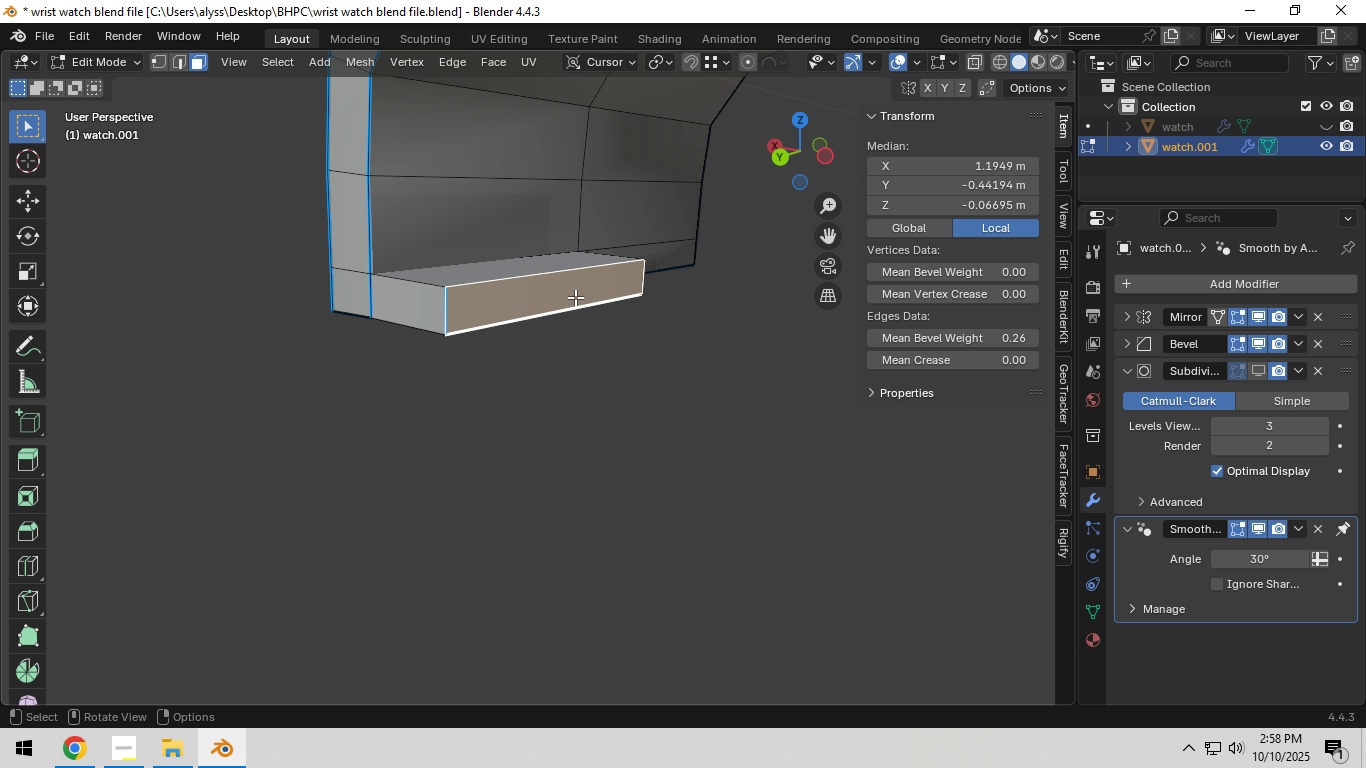 
wait(17.85)
 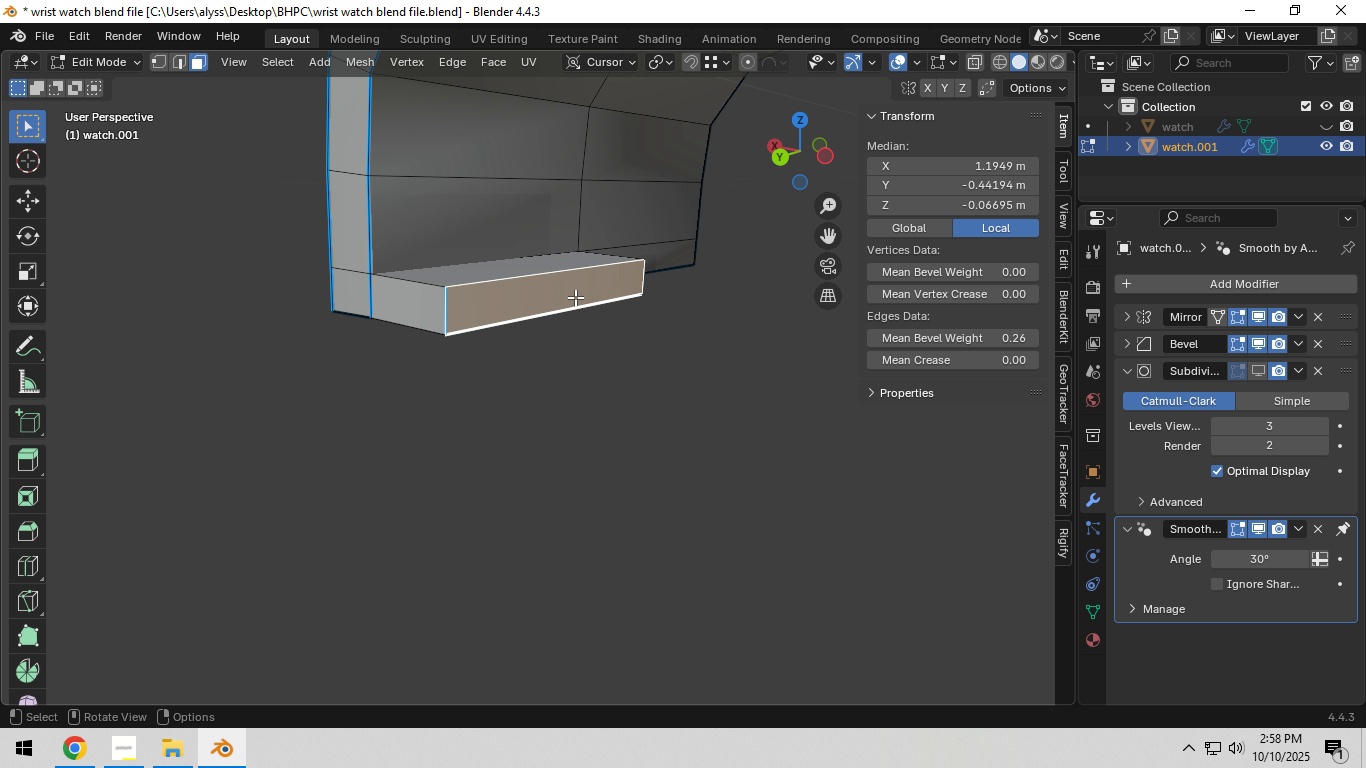 
key(E)
 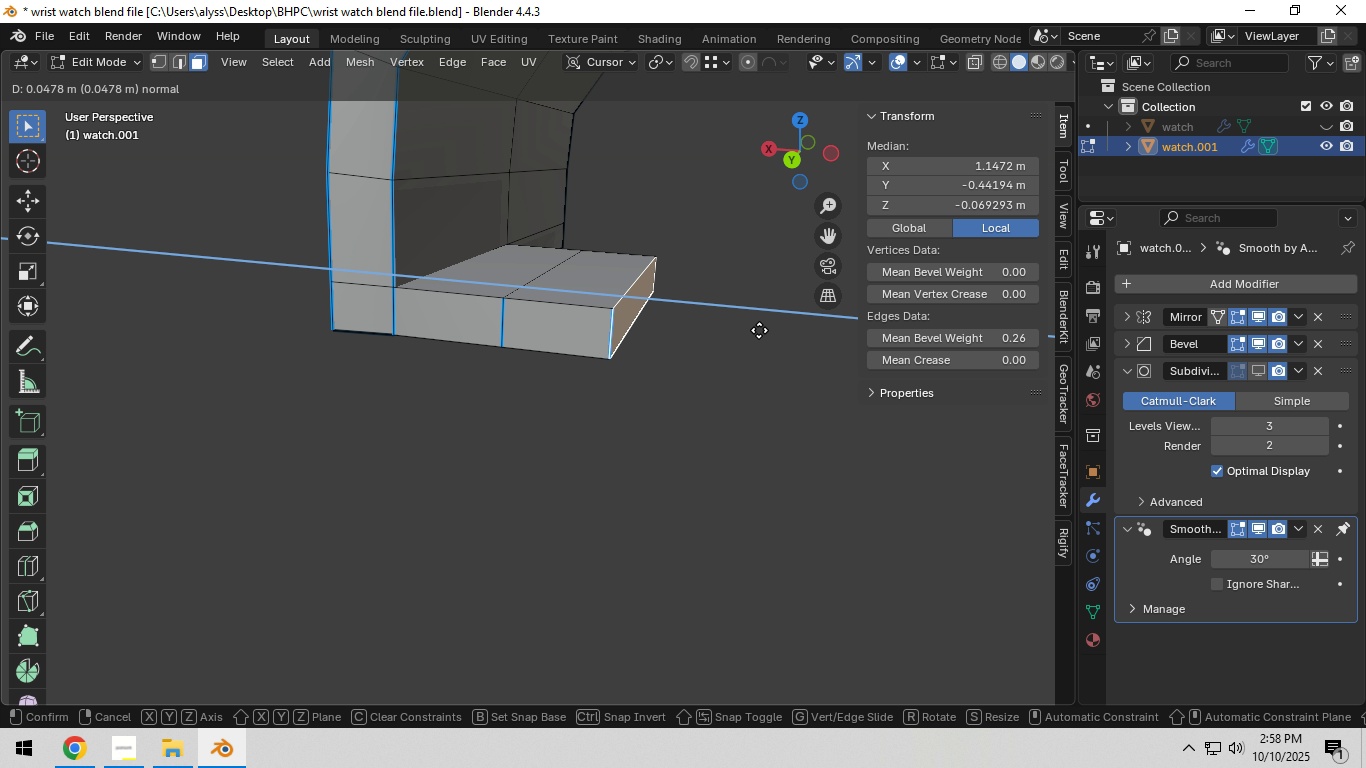 
left_click([759, 330])
 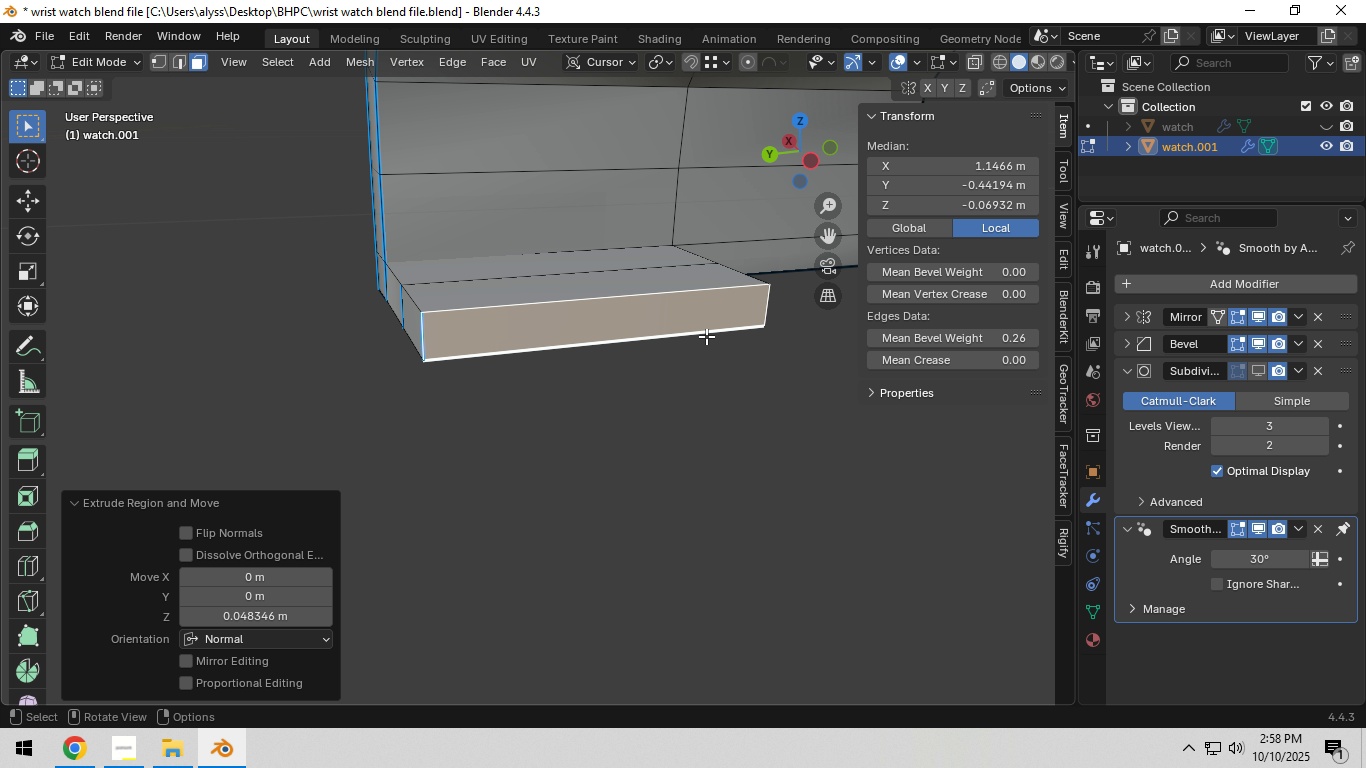 
key(S)
 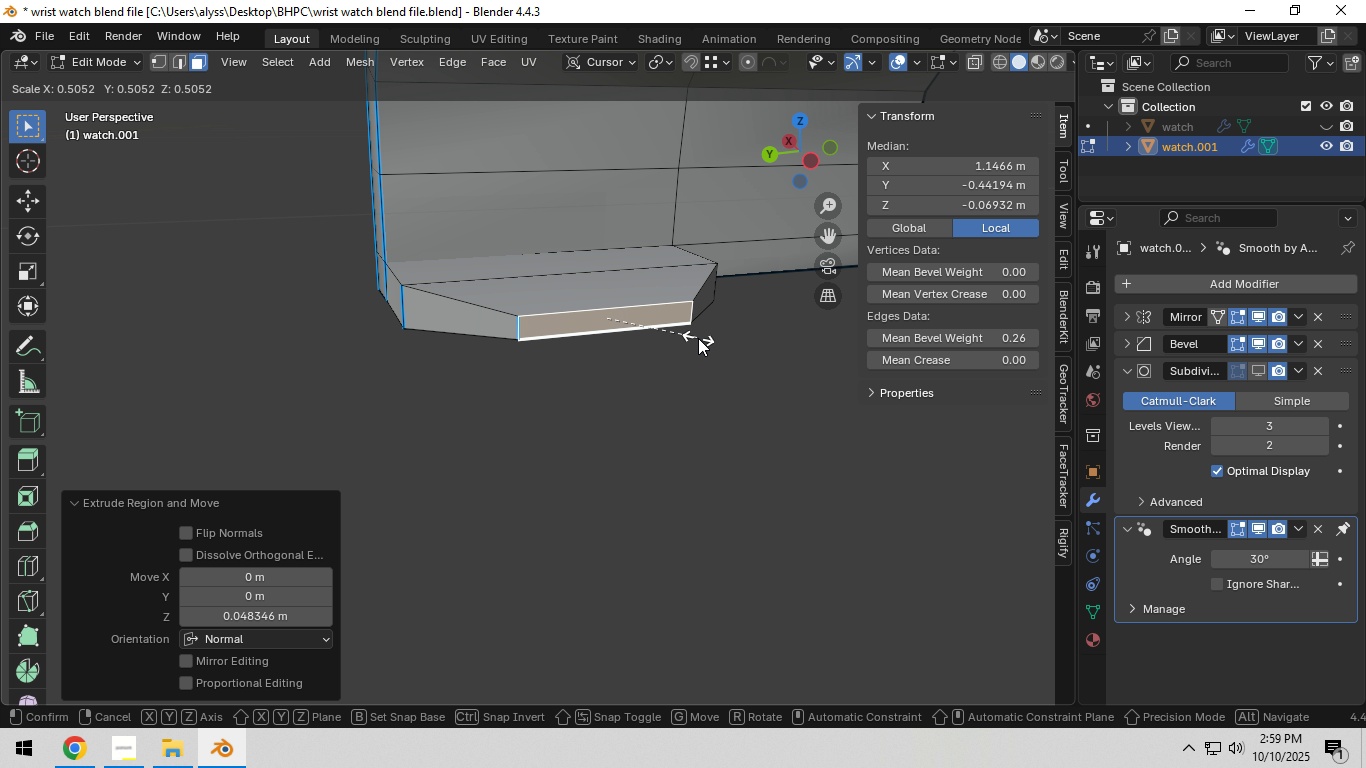 
key(Shift+Z)
 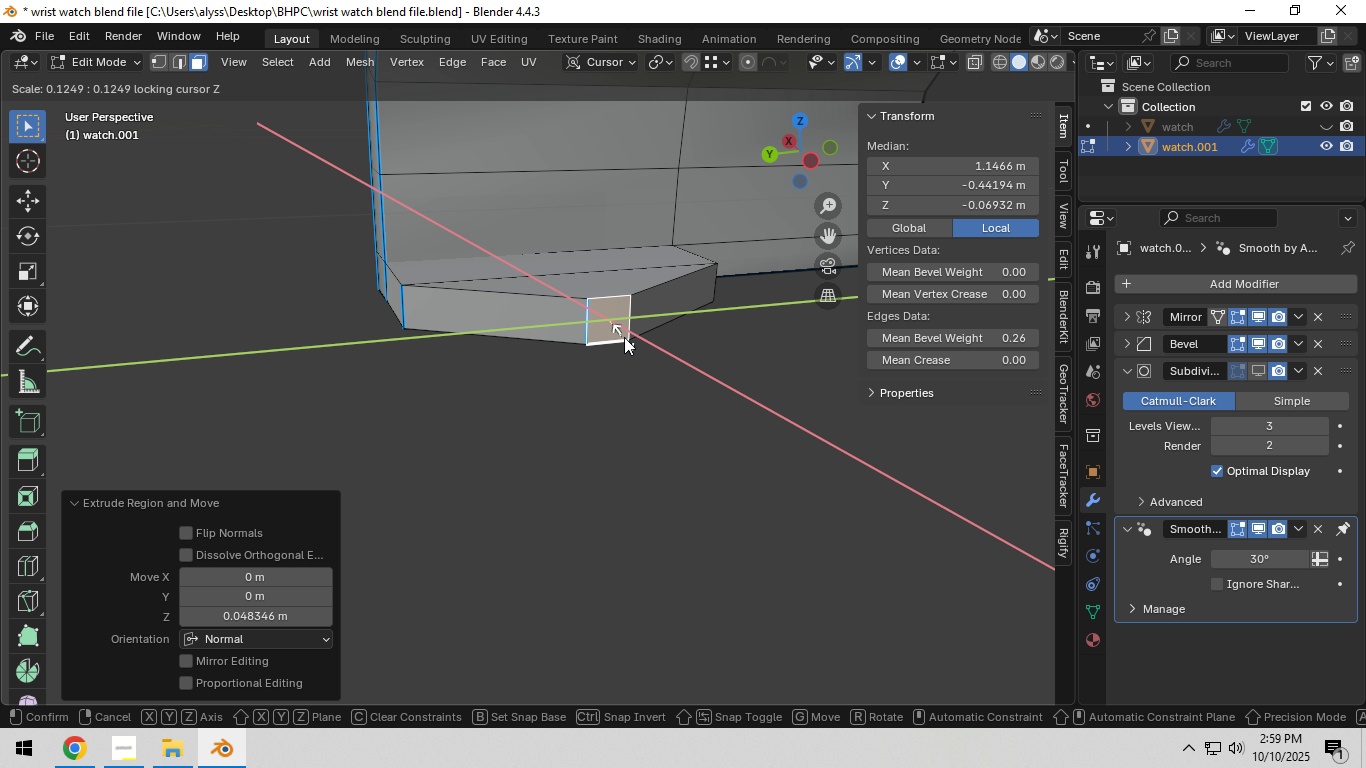 
left_click([631, 336])
 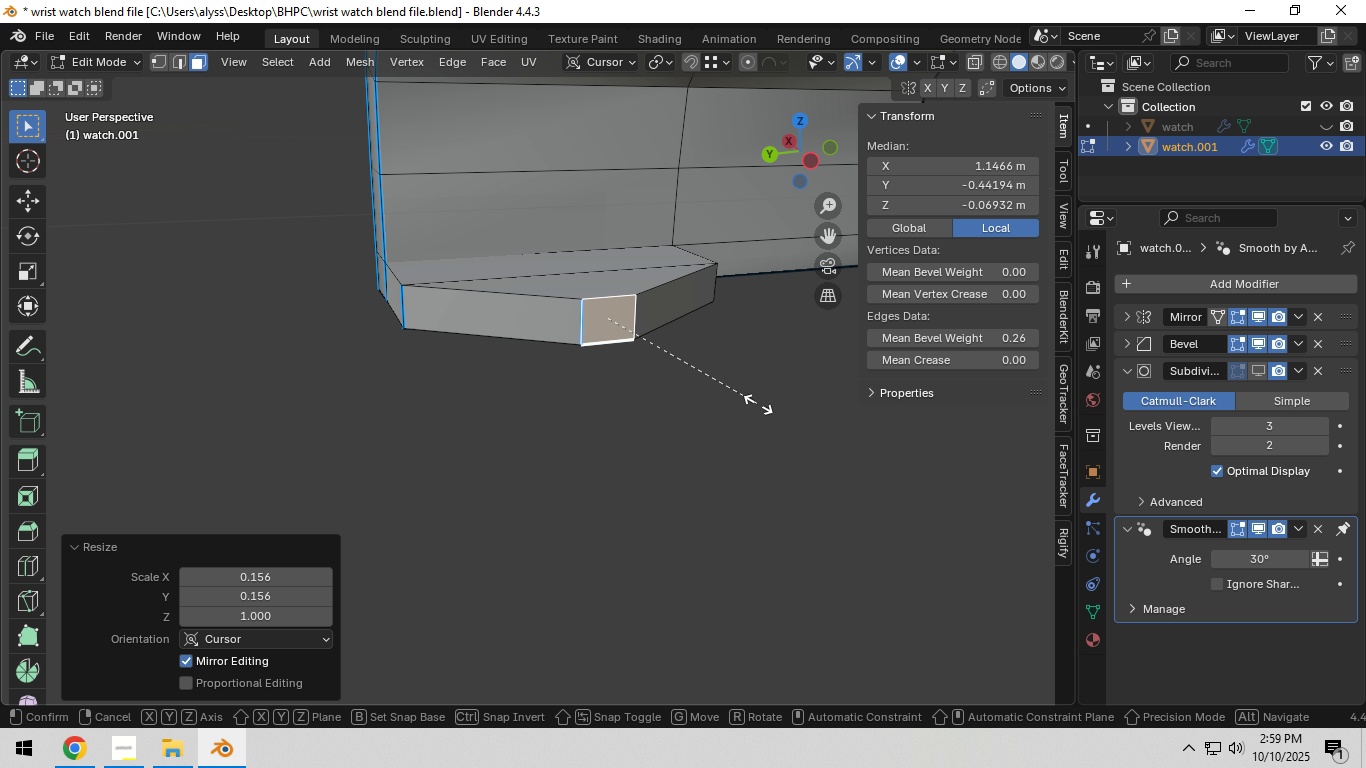 
type(sZ)
 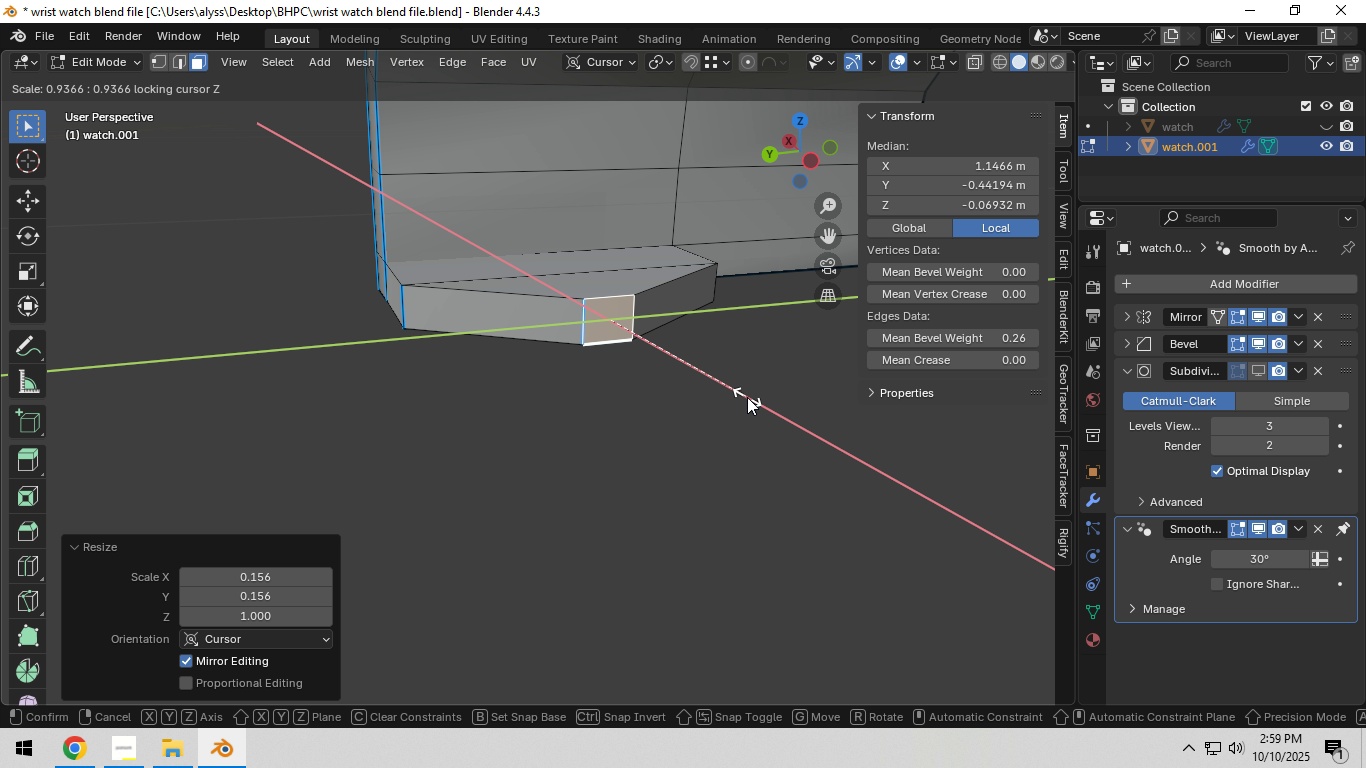 
left_click([747, 397])
 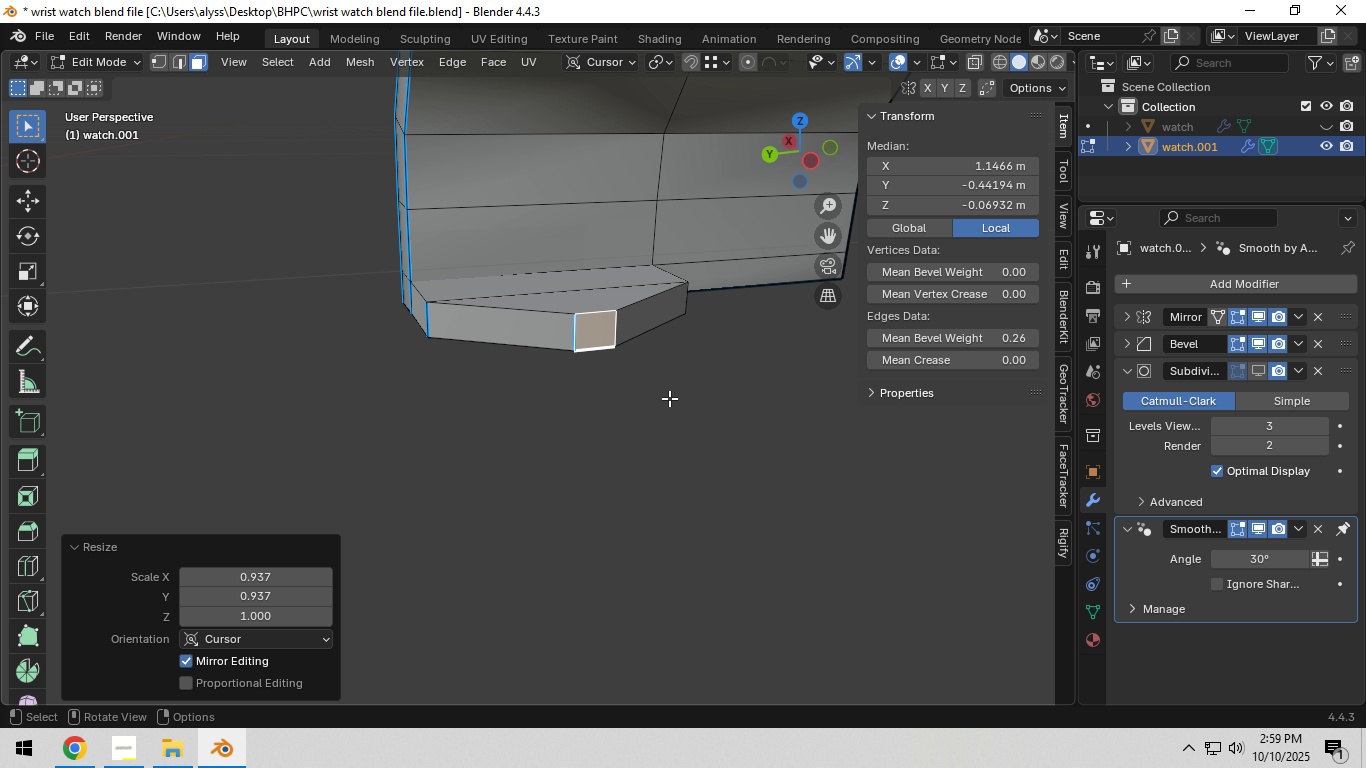 
scroll: coordinate [743, 363], scroll_direction: down, amount: 5.0
 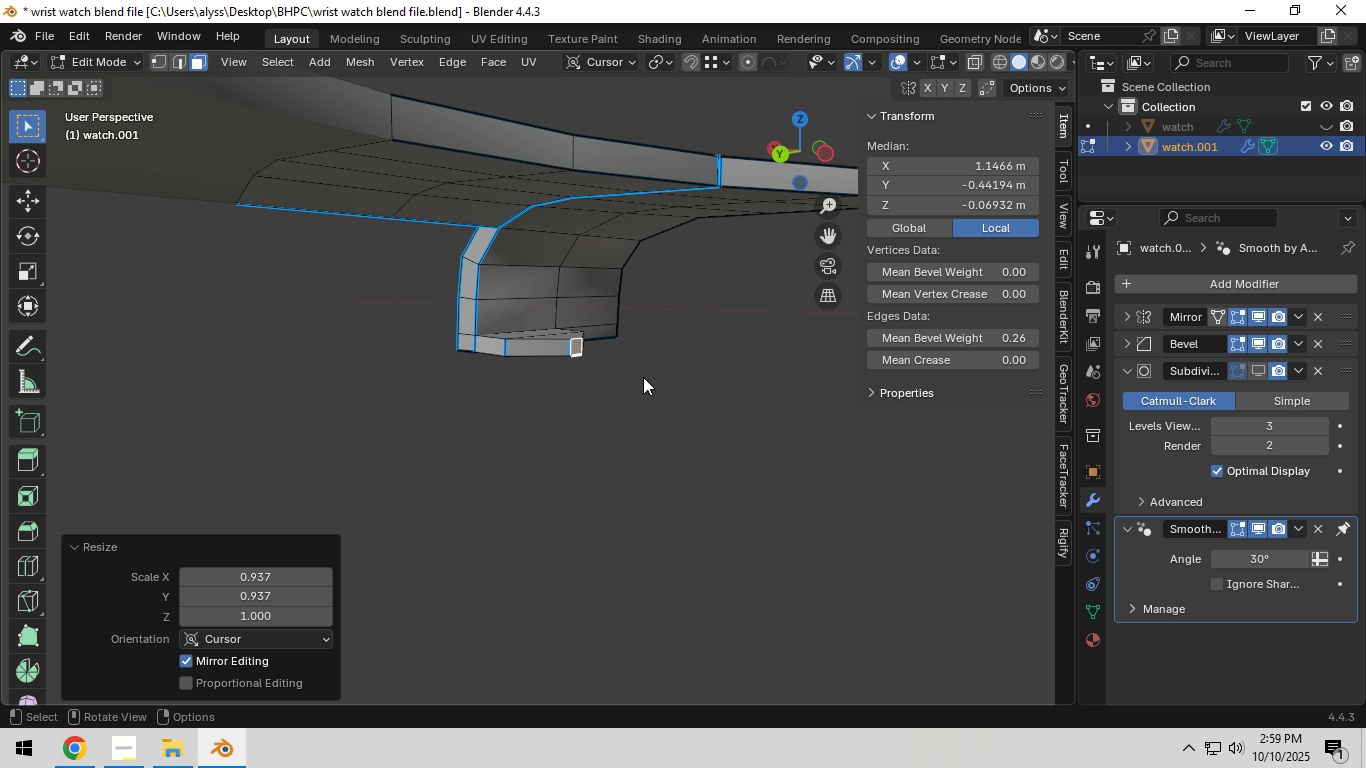 
key(Tab)
 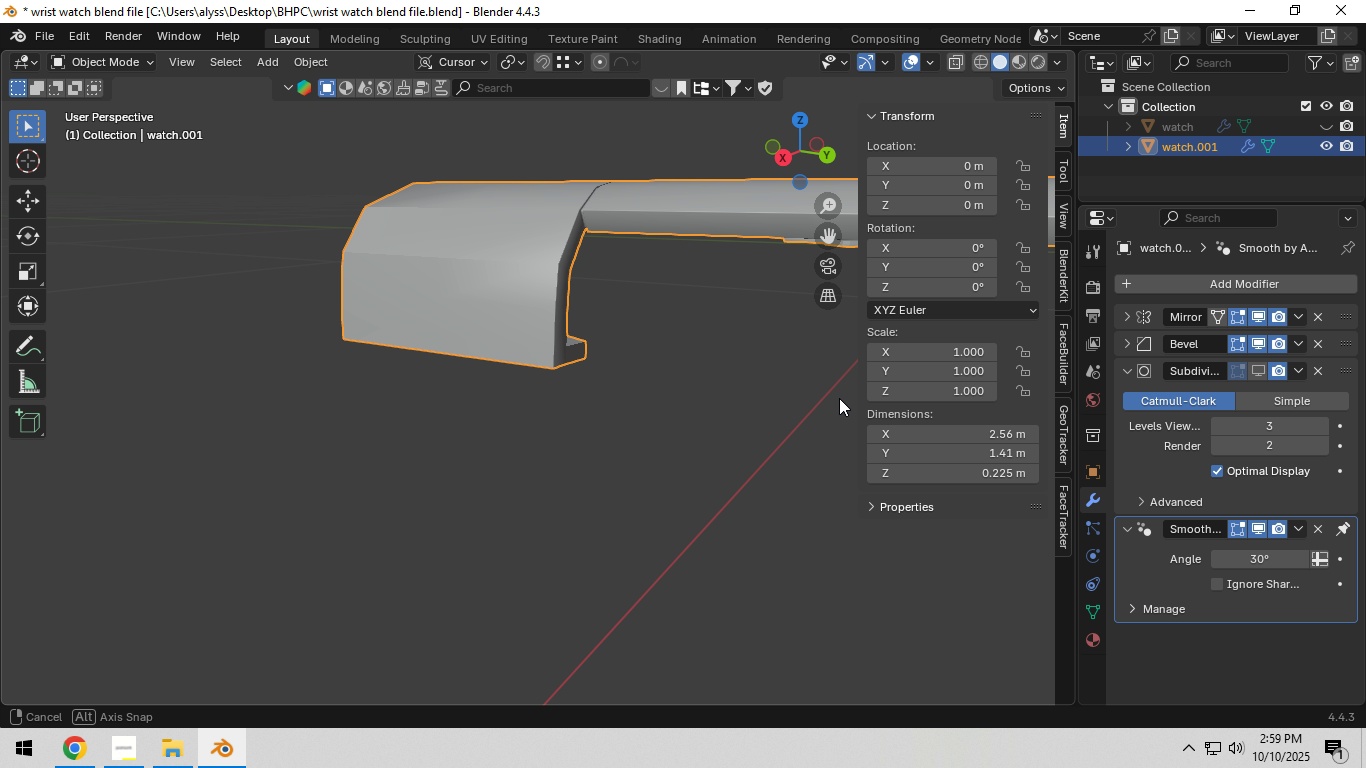 
scroll: coordinate [747, 396], scroll_direction: down, amount: 8.0
 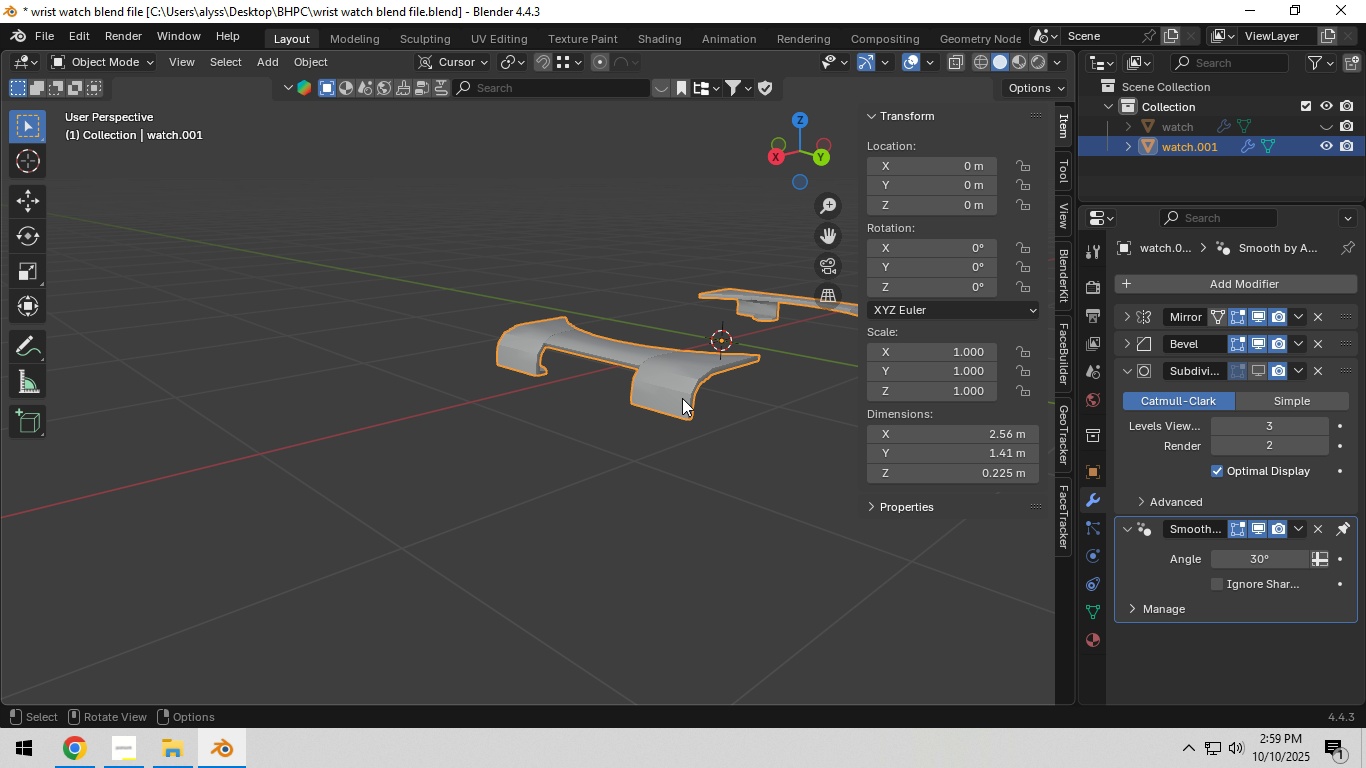 
scroll: coordinate [509, 386], scroll_direction: up, amount: 15.0
 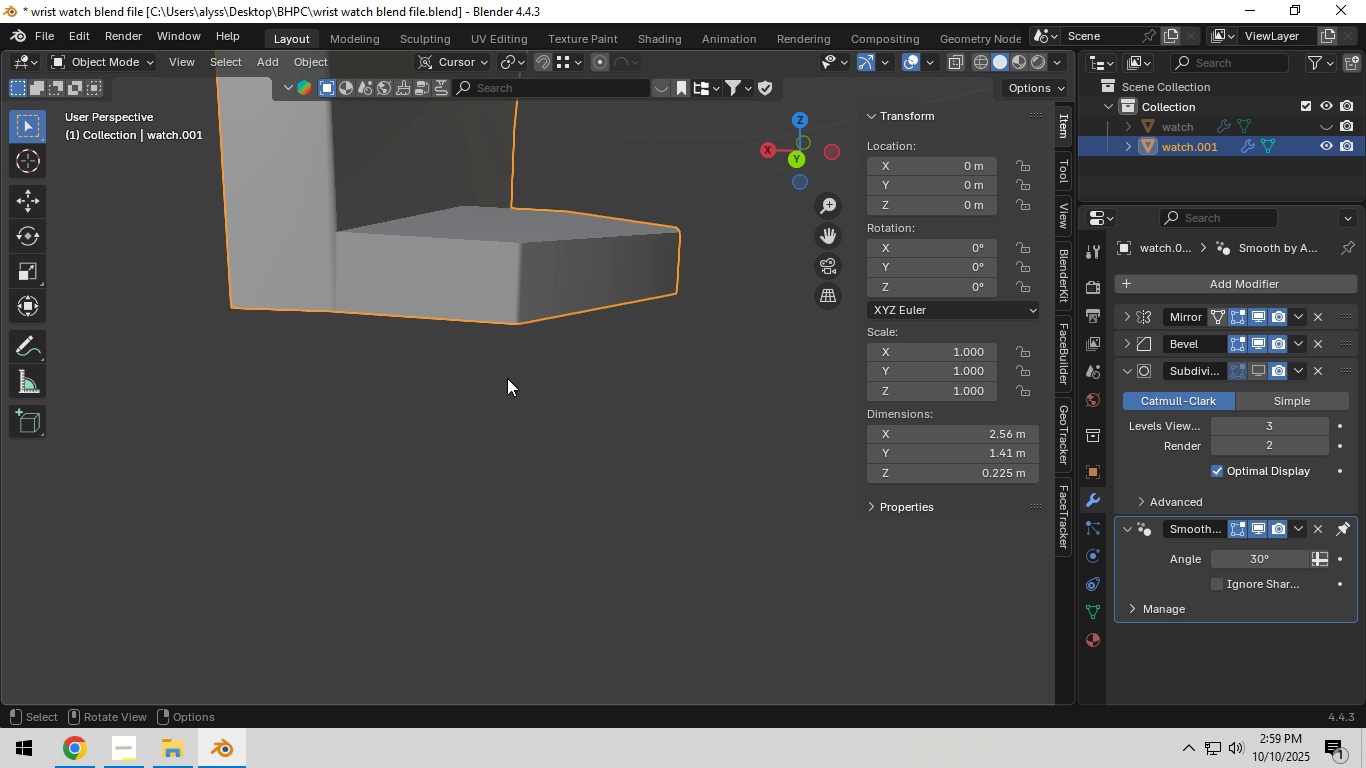 
hold_key(key=ShiftLeft, duration=0.39)
 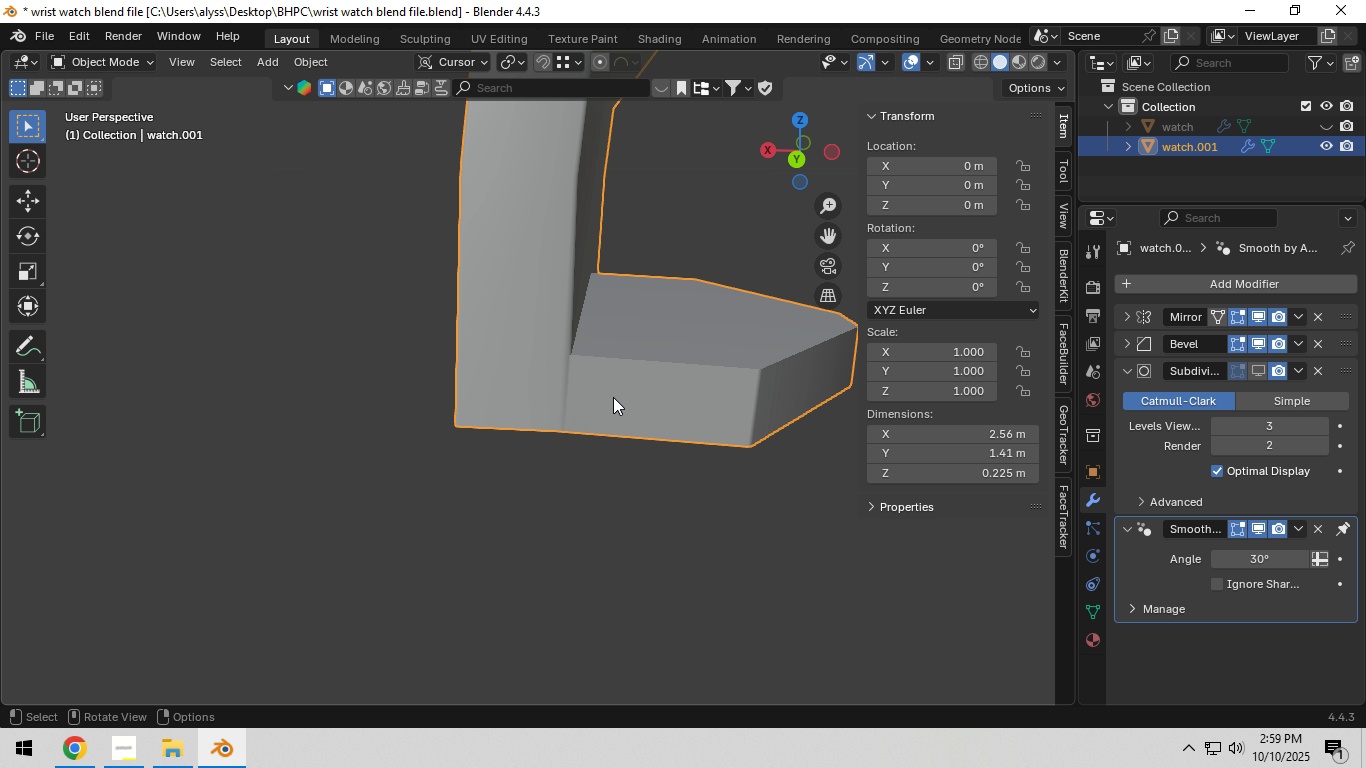 
left_click([613, 397])
 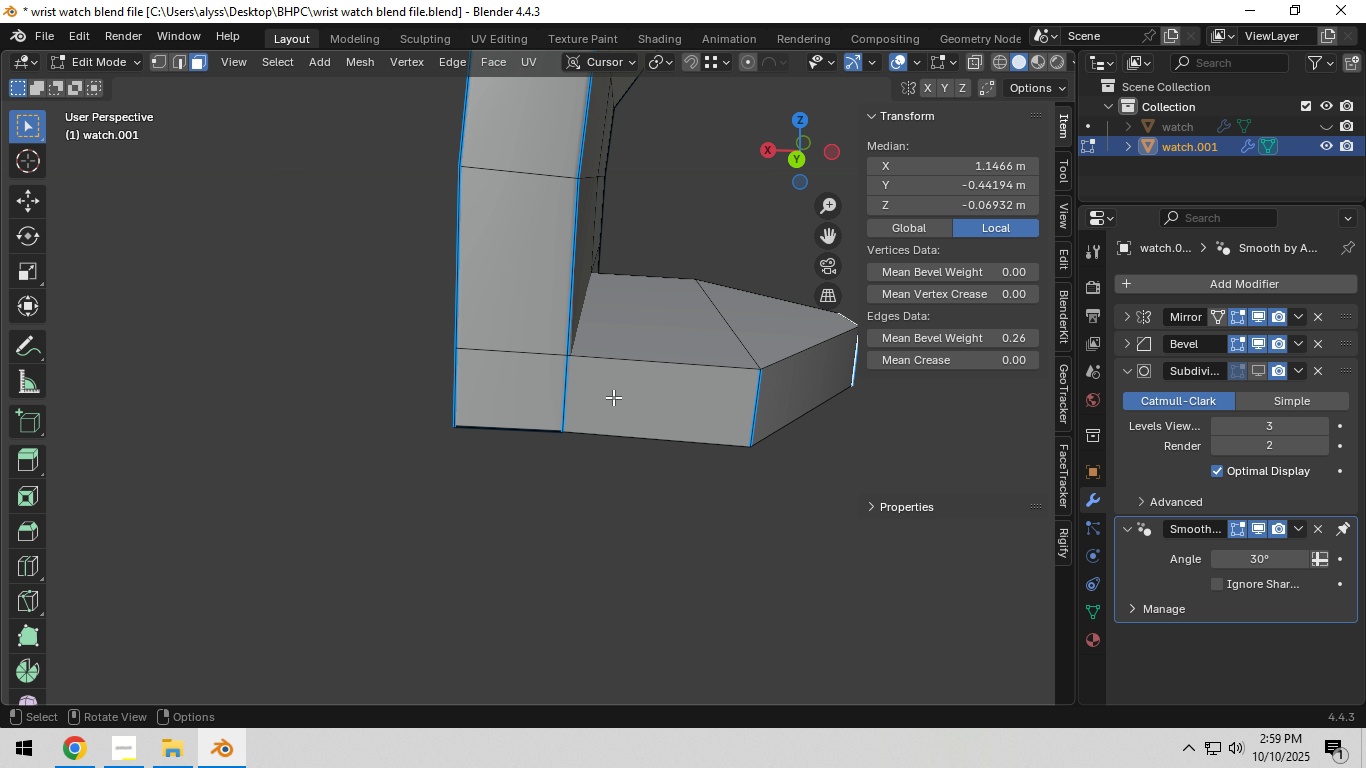 
key(Tab)
 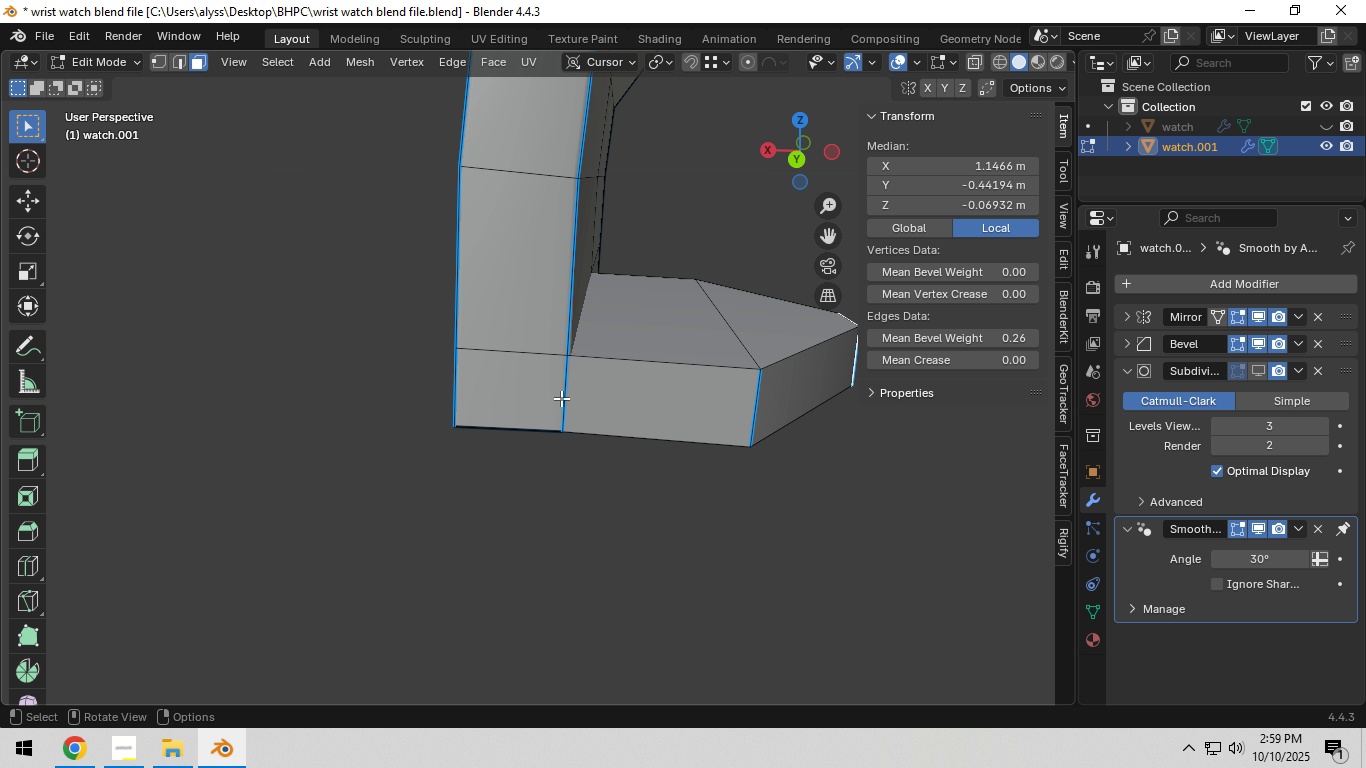 
left_click([562, 398])
 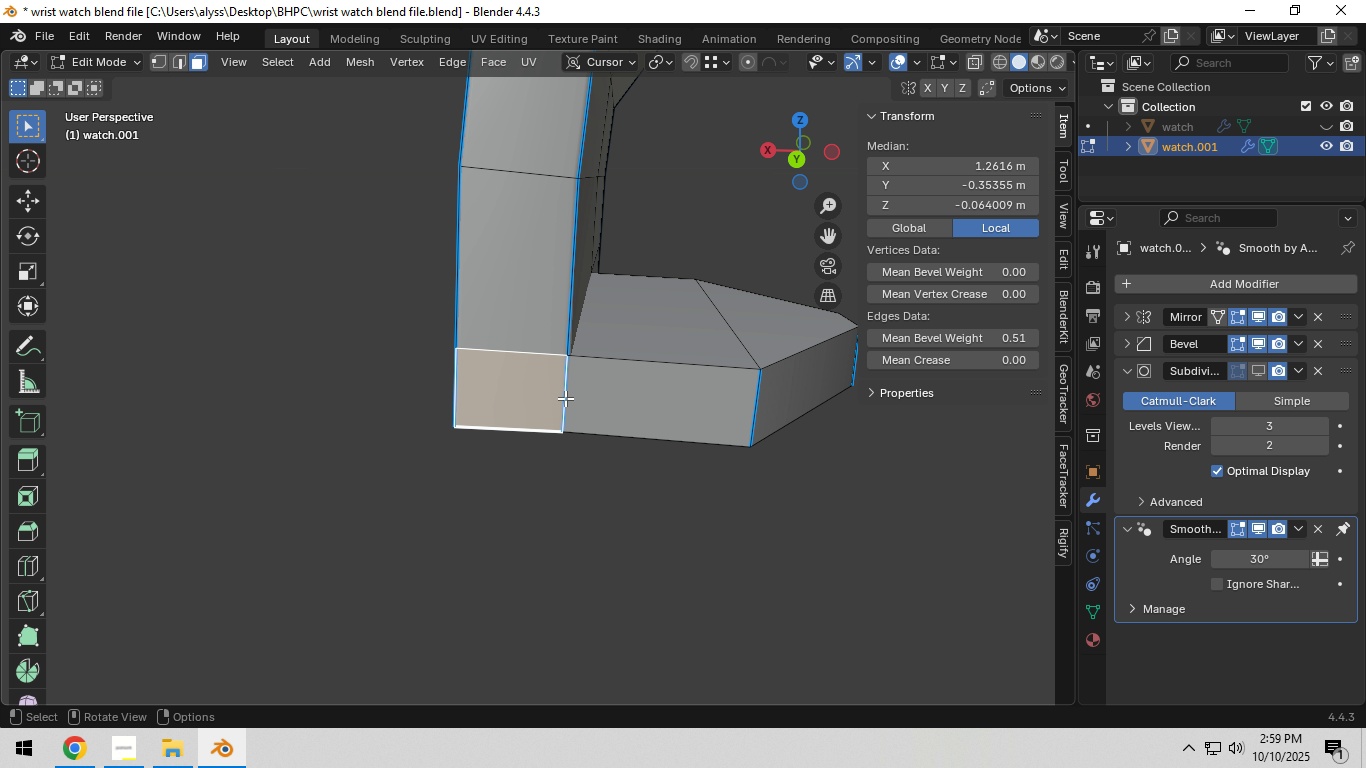 
key(2)
 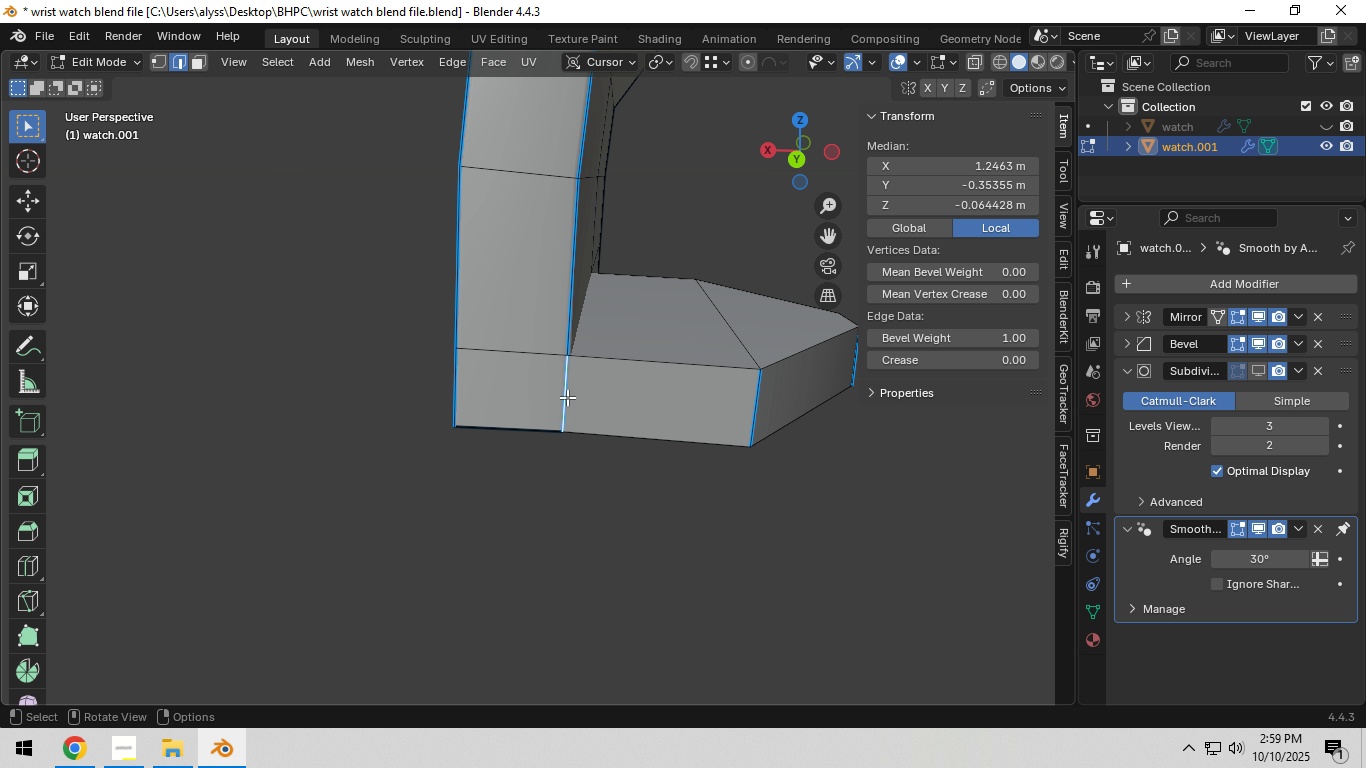 
left_click([567, 397])
 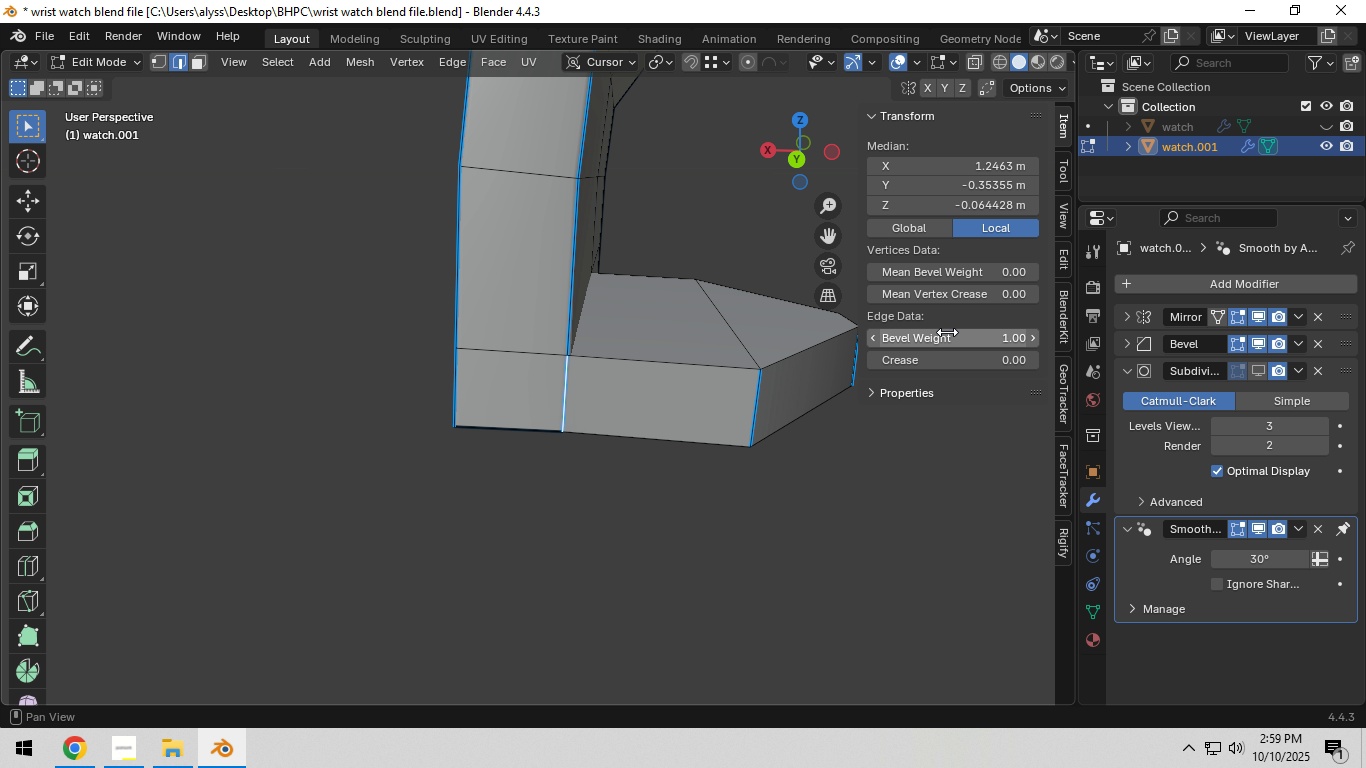 
left_click_drag(start_coordinate=[959, 338], to_coordinate=[341, 397])
 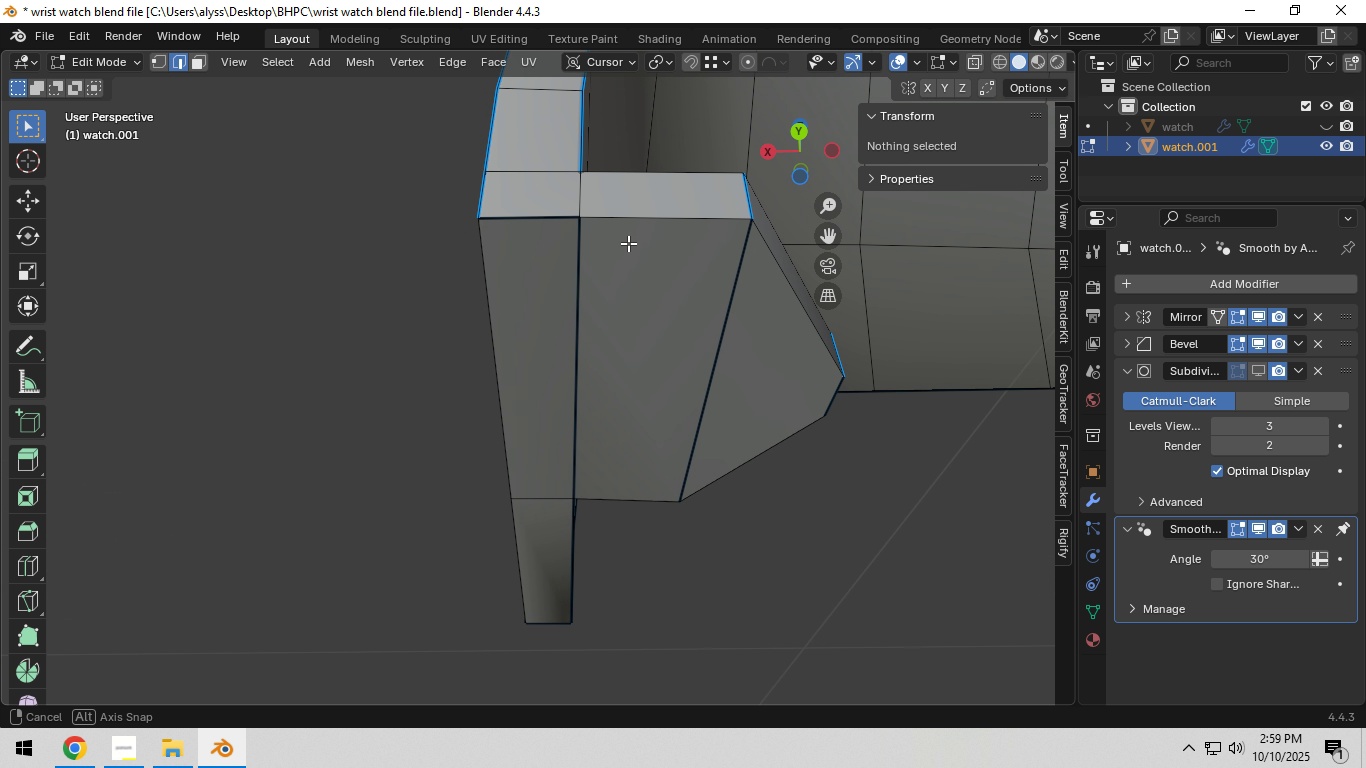 
left_click([570, 322])
 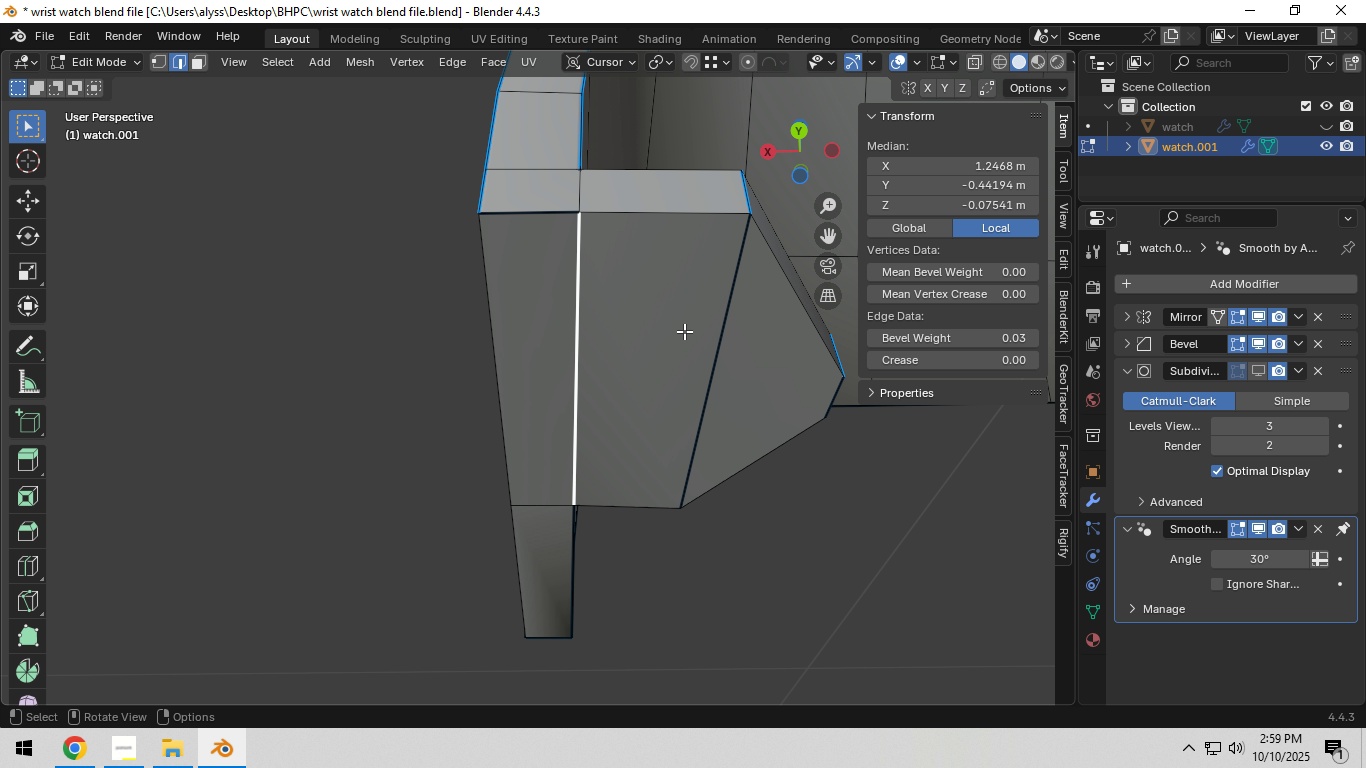 
hold_key(key=ShiftLeft, duration=1.3)
left_click([832, 400])
 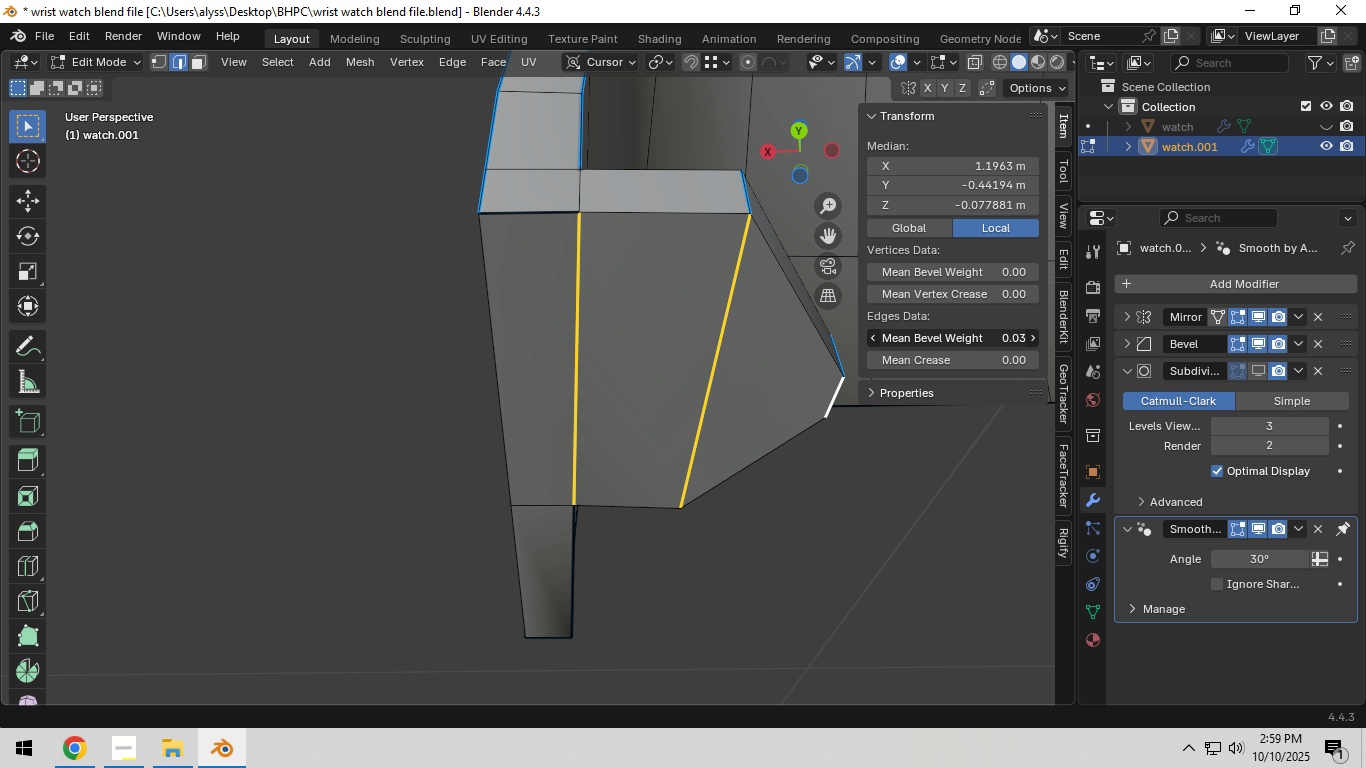 
left_click_drag(start_coordinate=[995, 344], to_coordinate=[268, 397])
 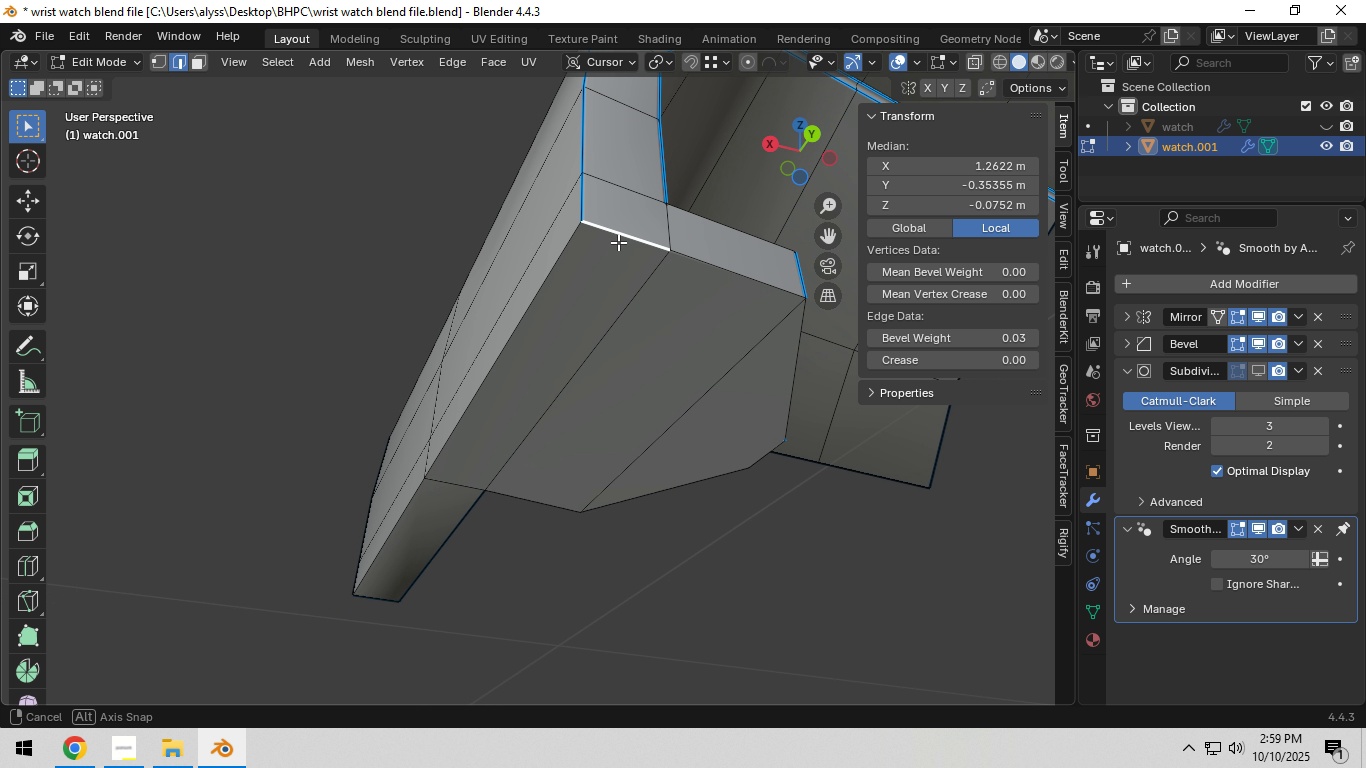 
left_click([340, 250])
 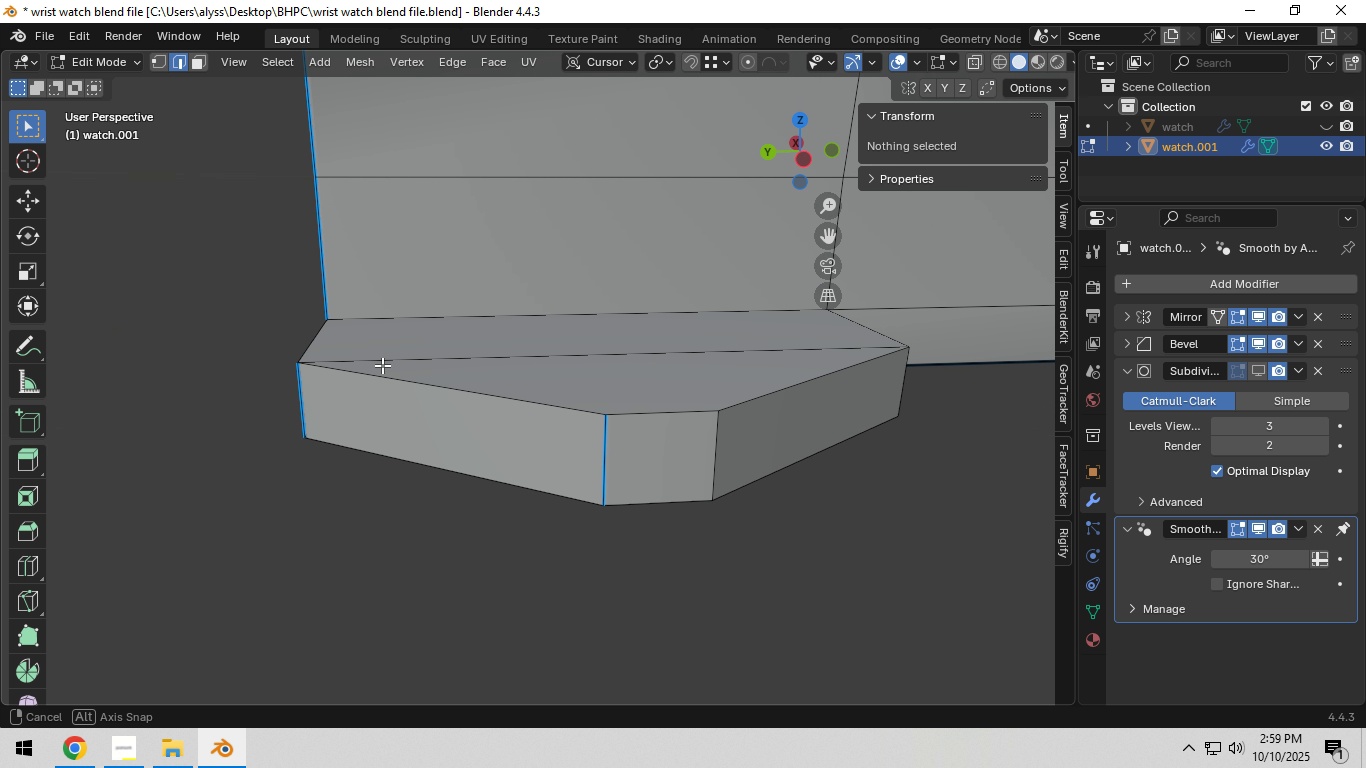 
scroll: coordinate [403, 350], scroll_direction: down, amount: 2.0
 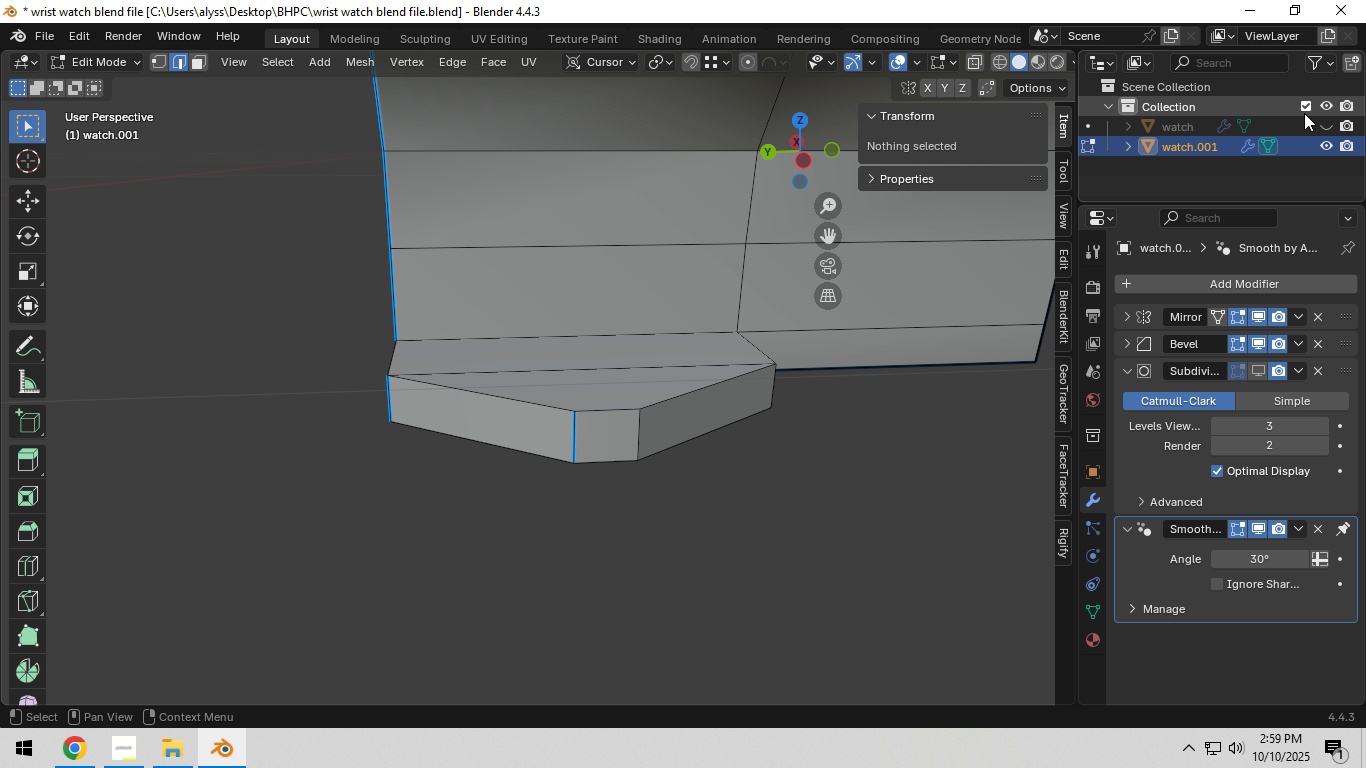 
key(Control+S)
 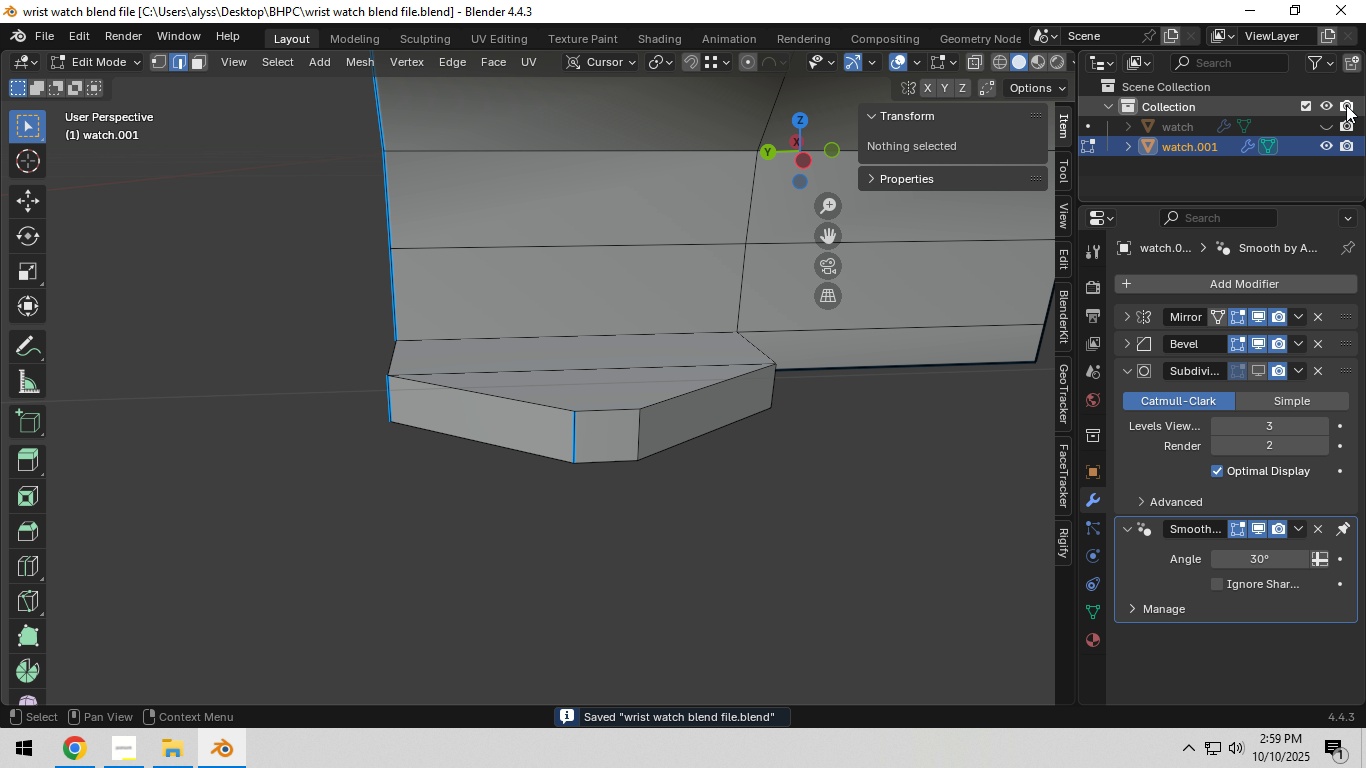 
left_click([1326, 123])
 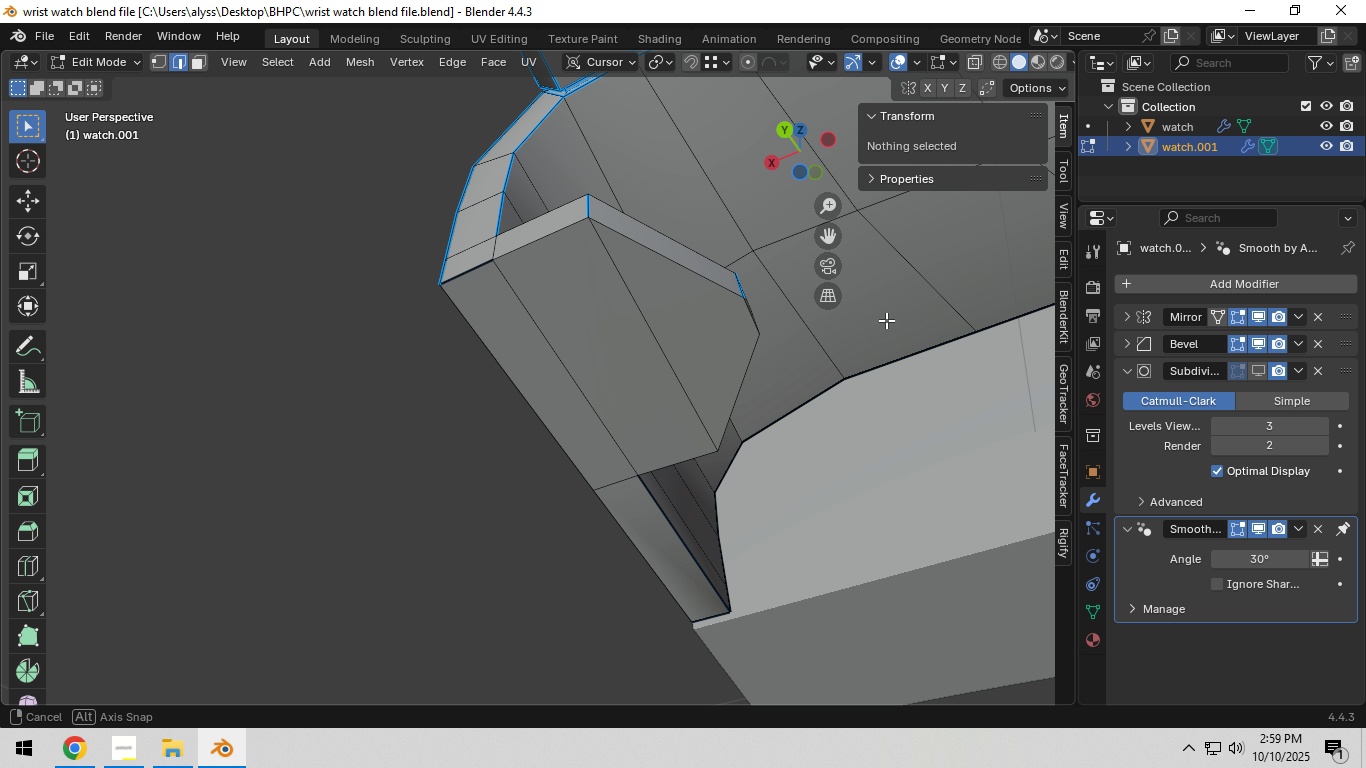 
scroll: coordinate [837, 424], scroll_direction: down, amount: 3.0
 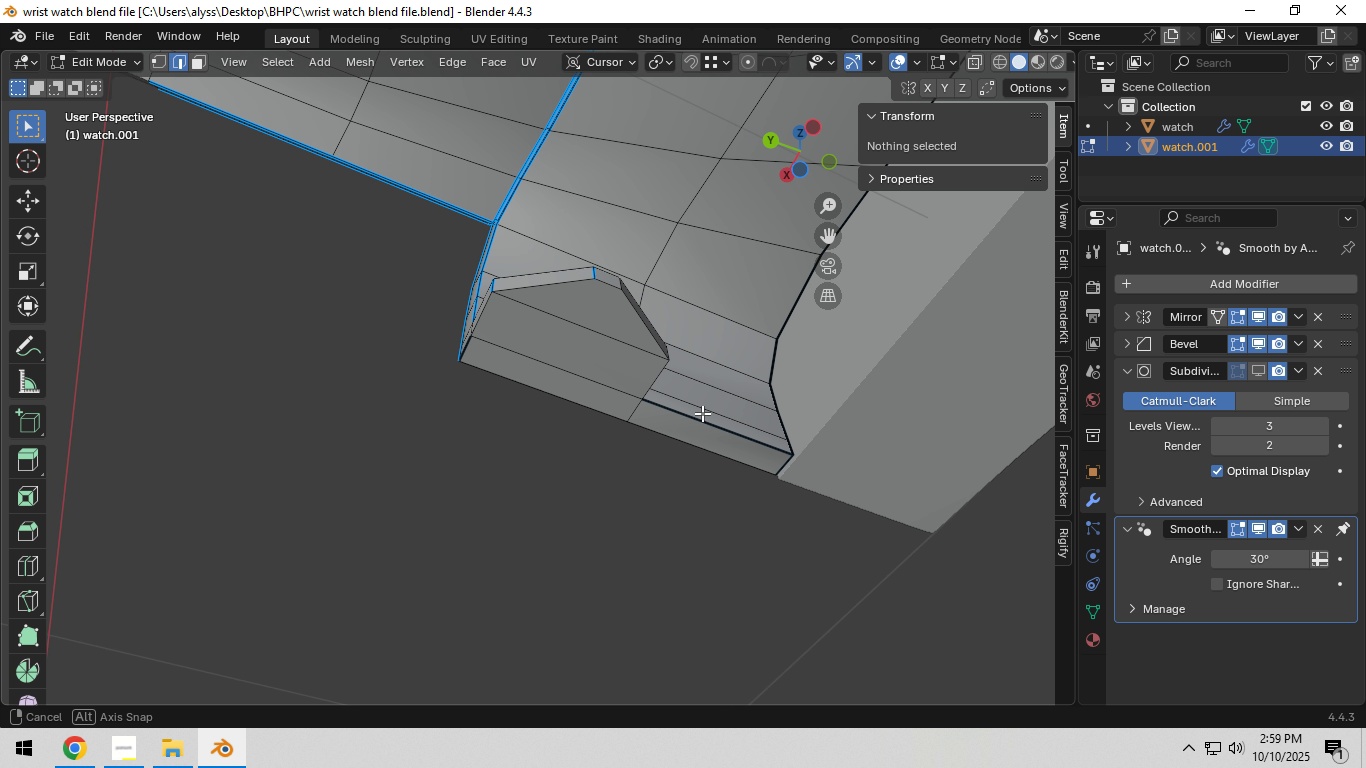 
scroll: coordinate [673, 411], scroll_direction: up, amount: 2.0
 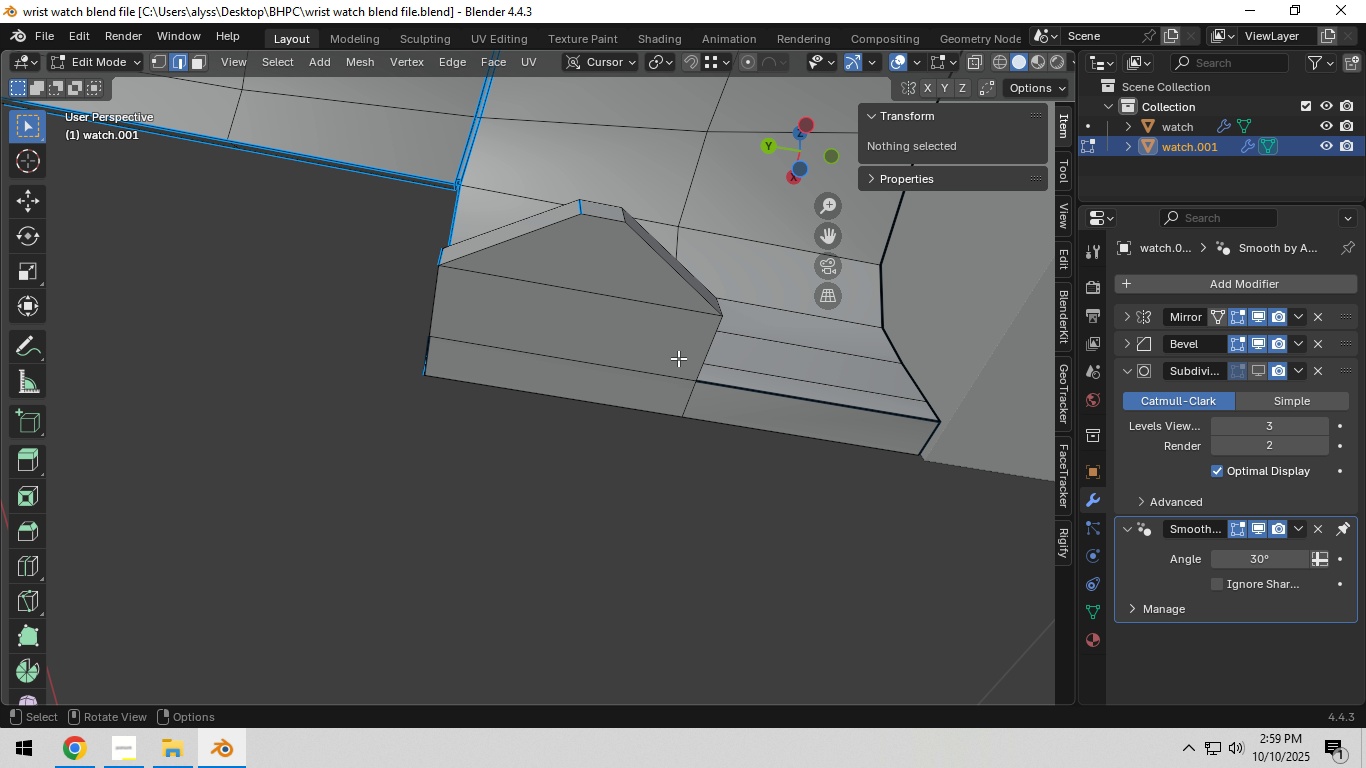 
hold_key(key=ShiftLeft, duration=0.34)
 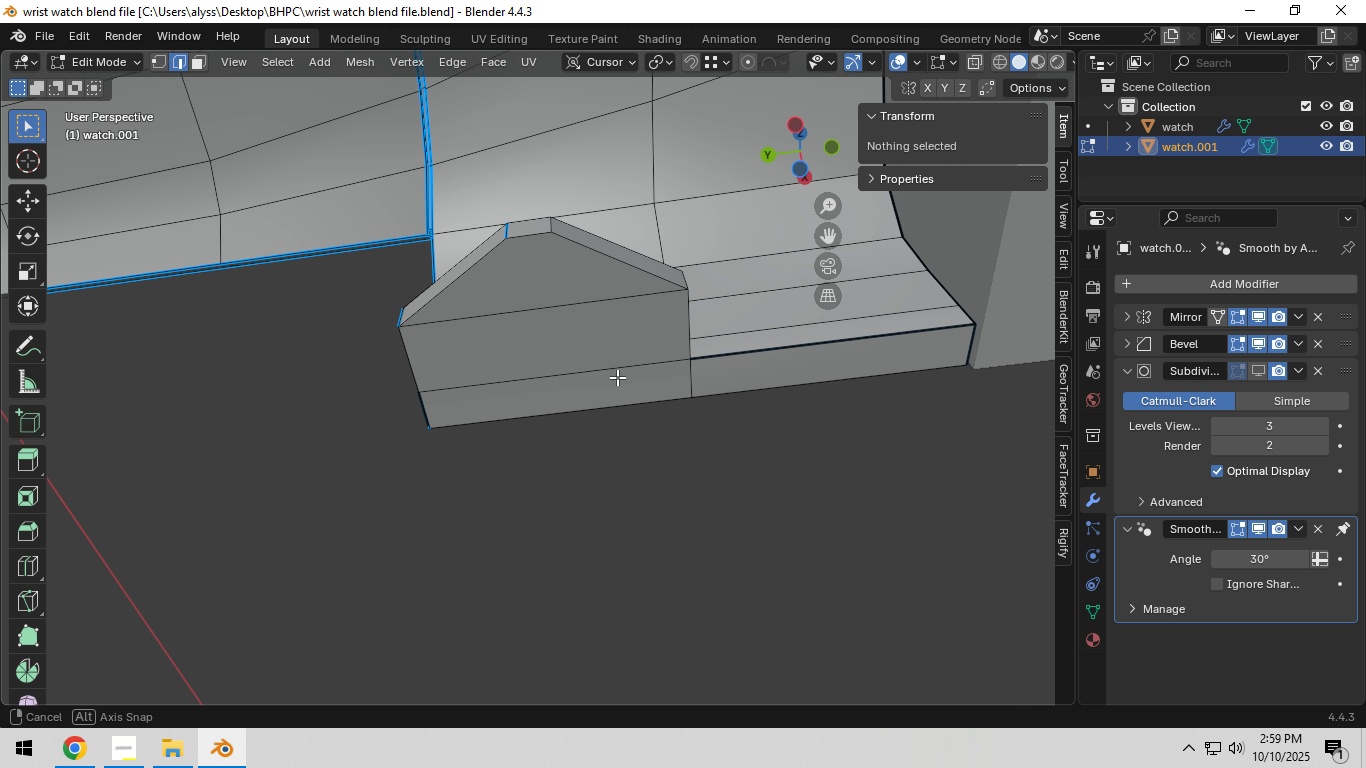 
hold_key(key=ShiftLeft, duration=0.56)
 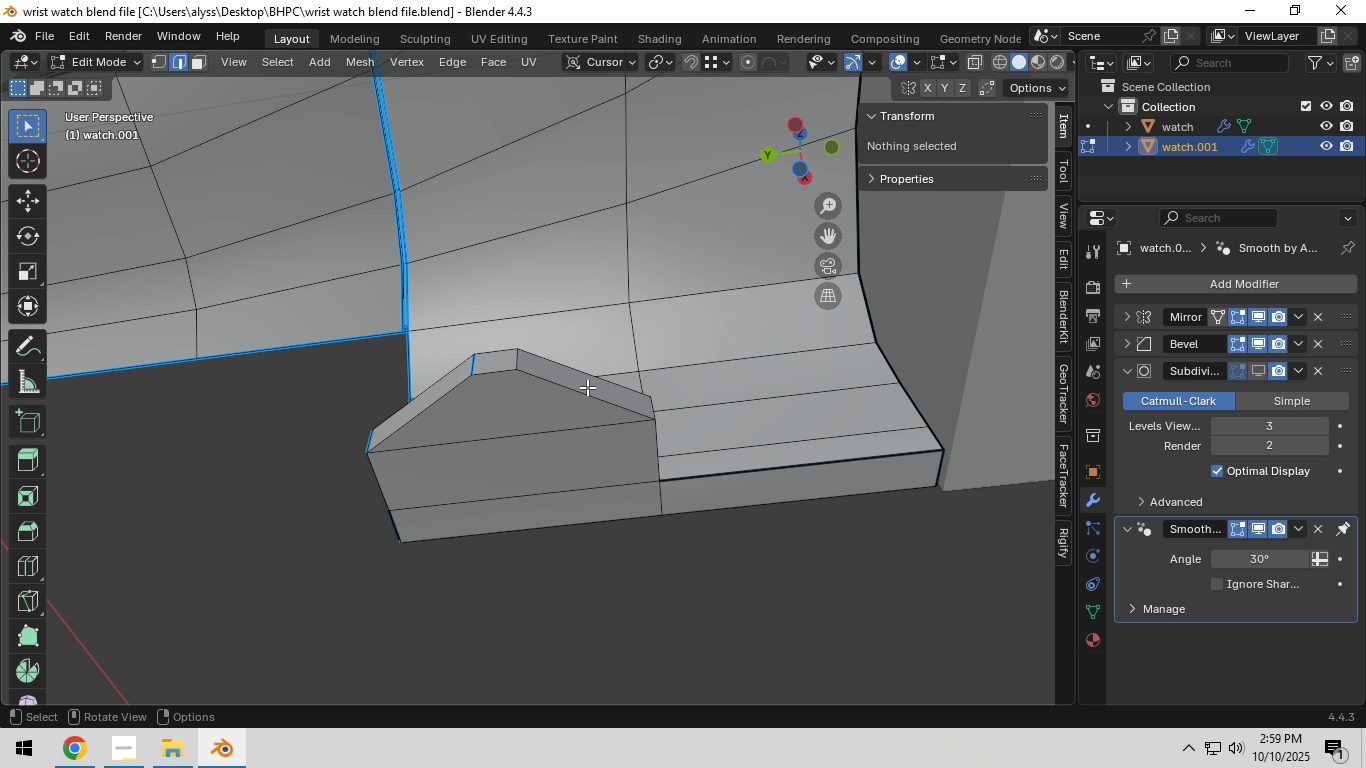 
left_click([587, 387])
 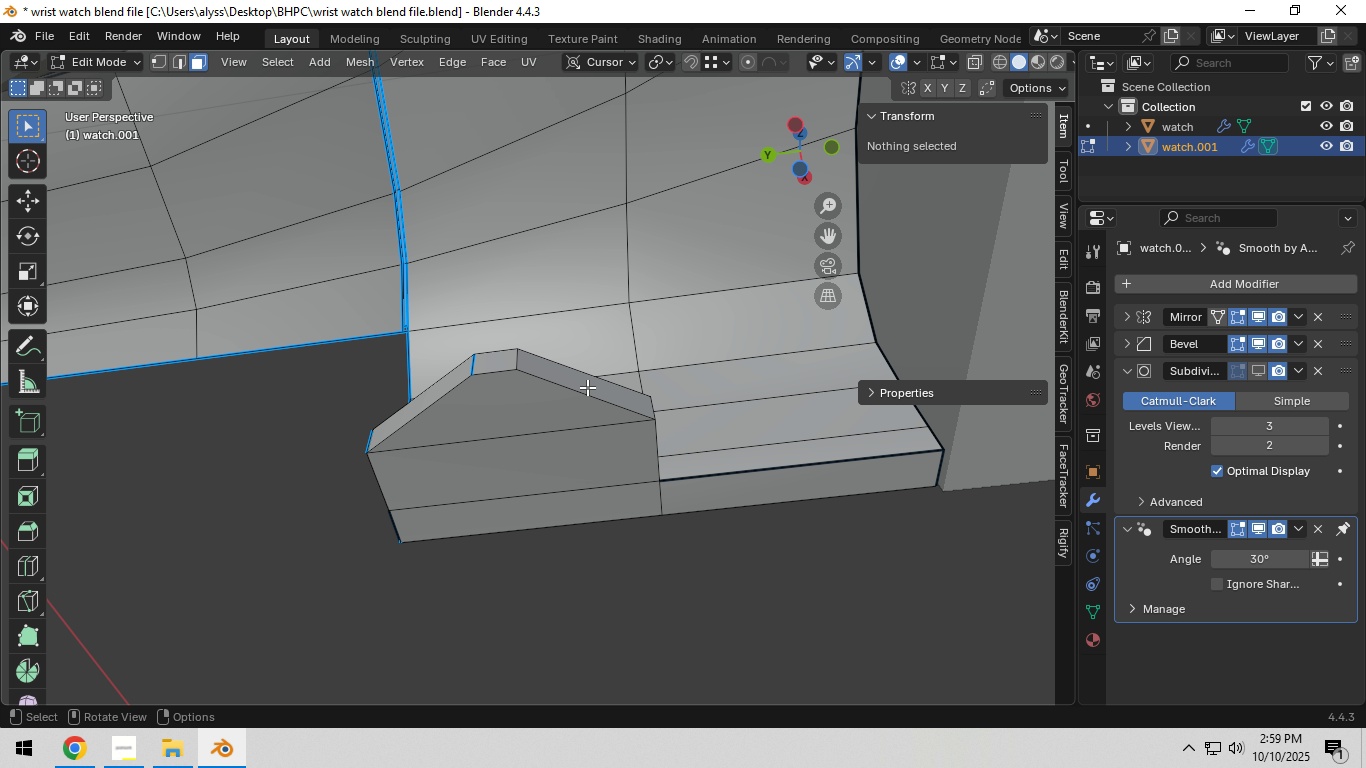 
key(3)
 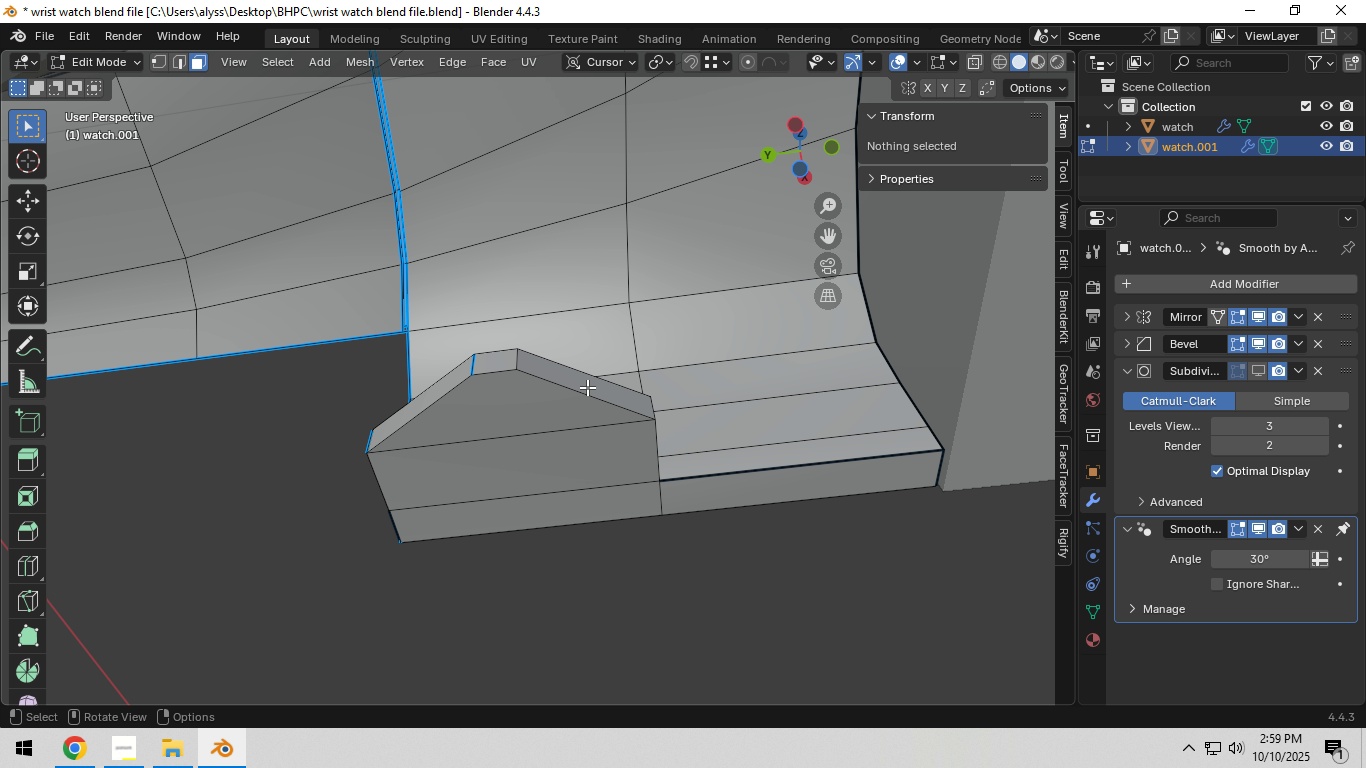 
left_click([587, 387])
 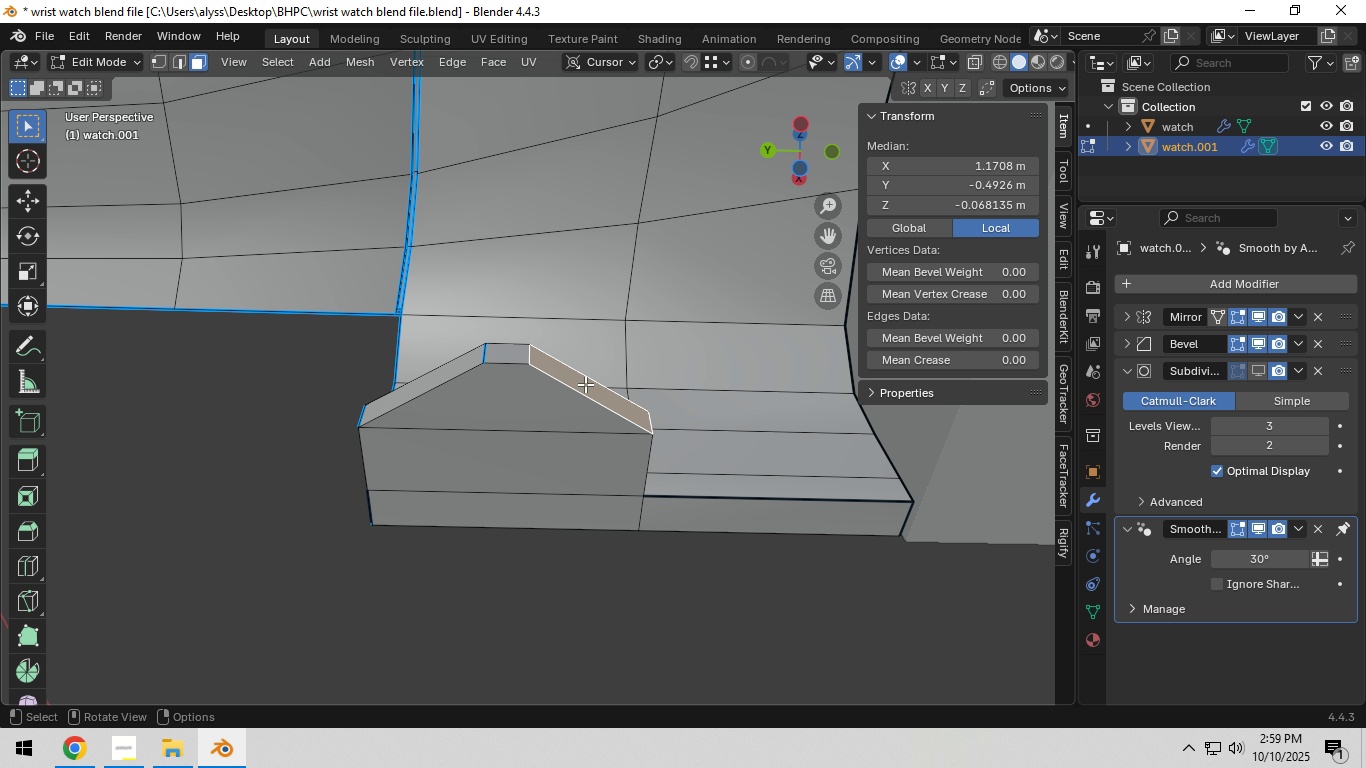 
left_click([520, 360])
 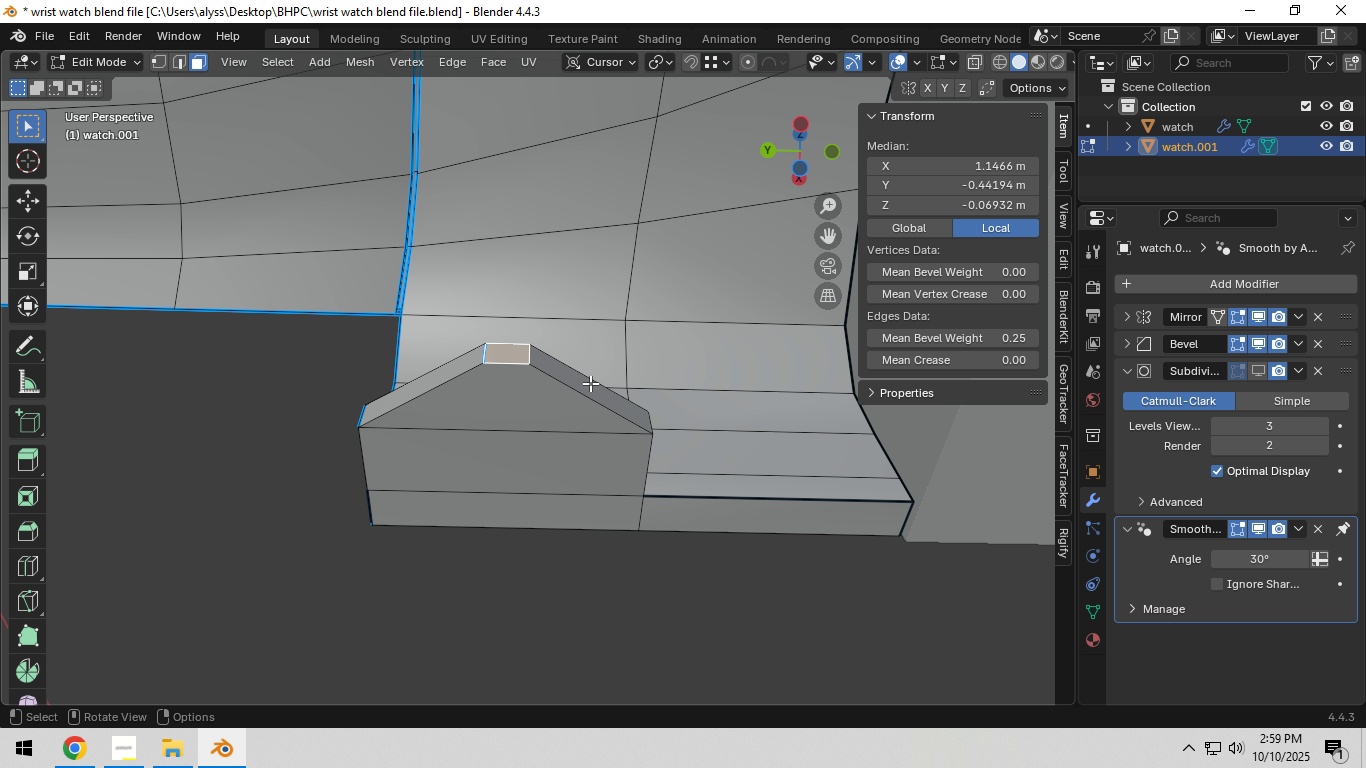 
type(gx)
 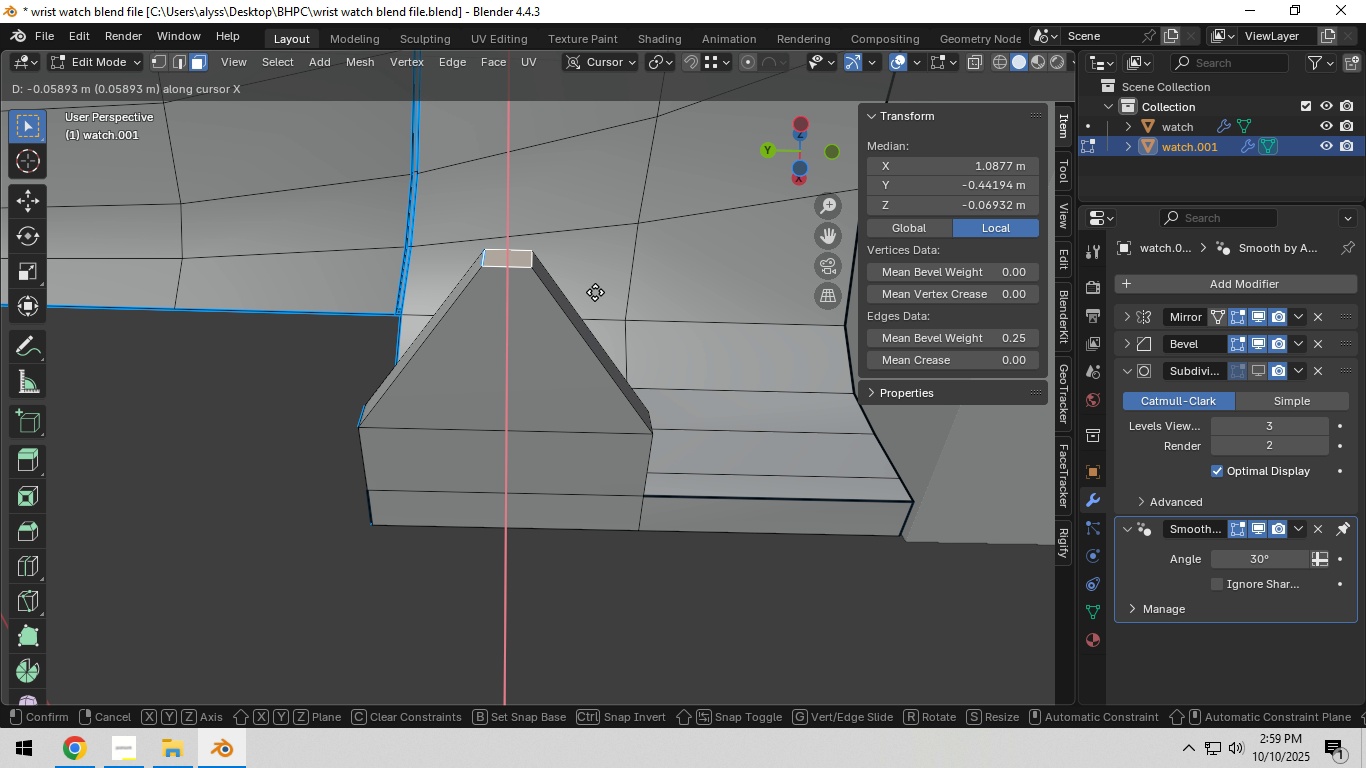 
left_click([596, 291])
 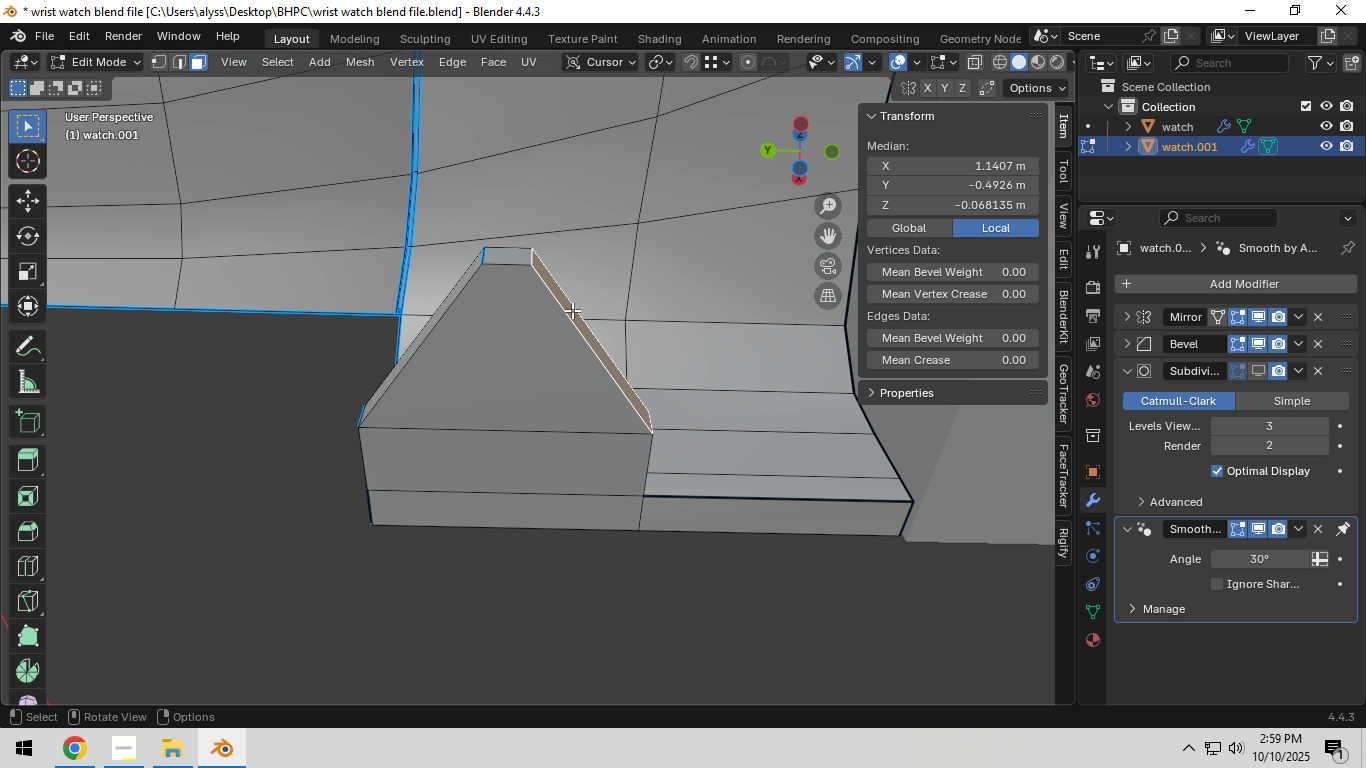 
left_click([572, 310])
 